 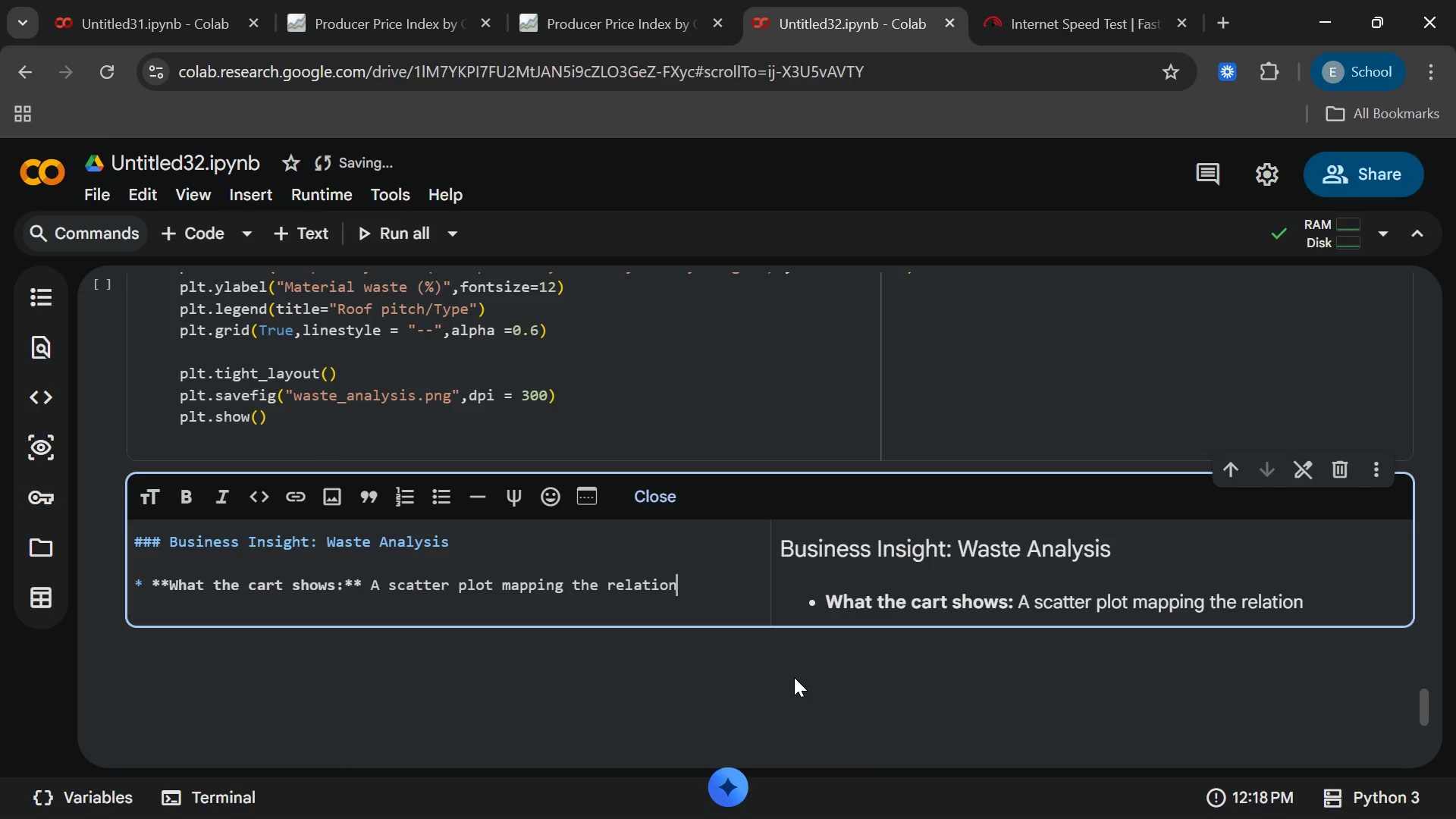 
type(hsip)
 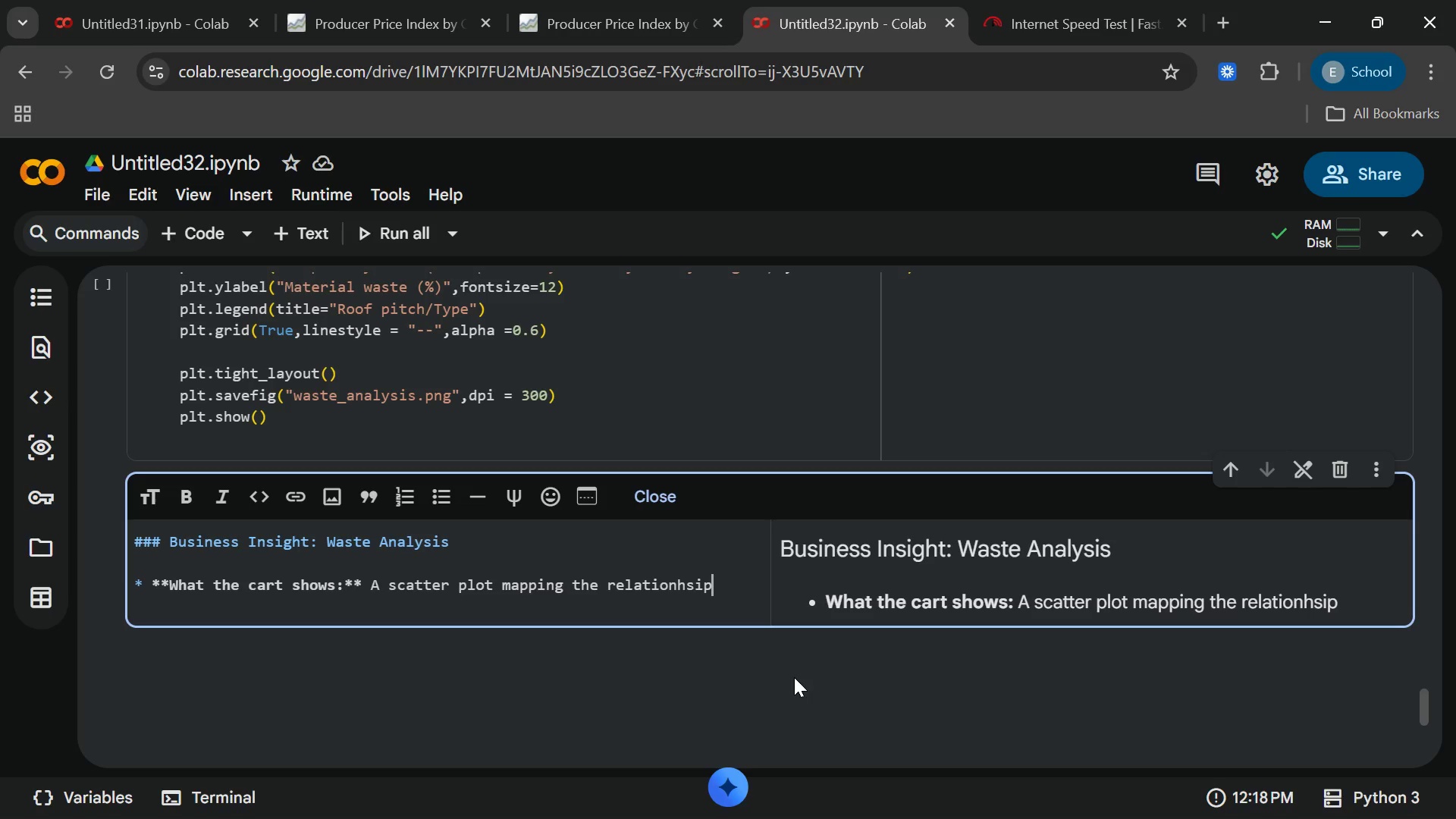 
wait(5.08)
 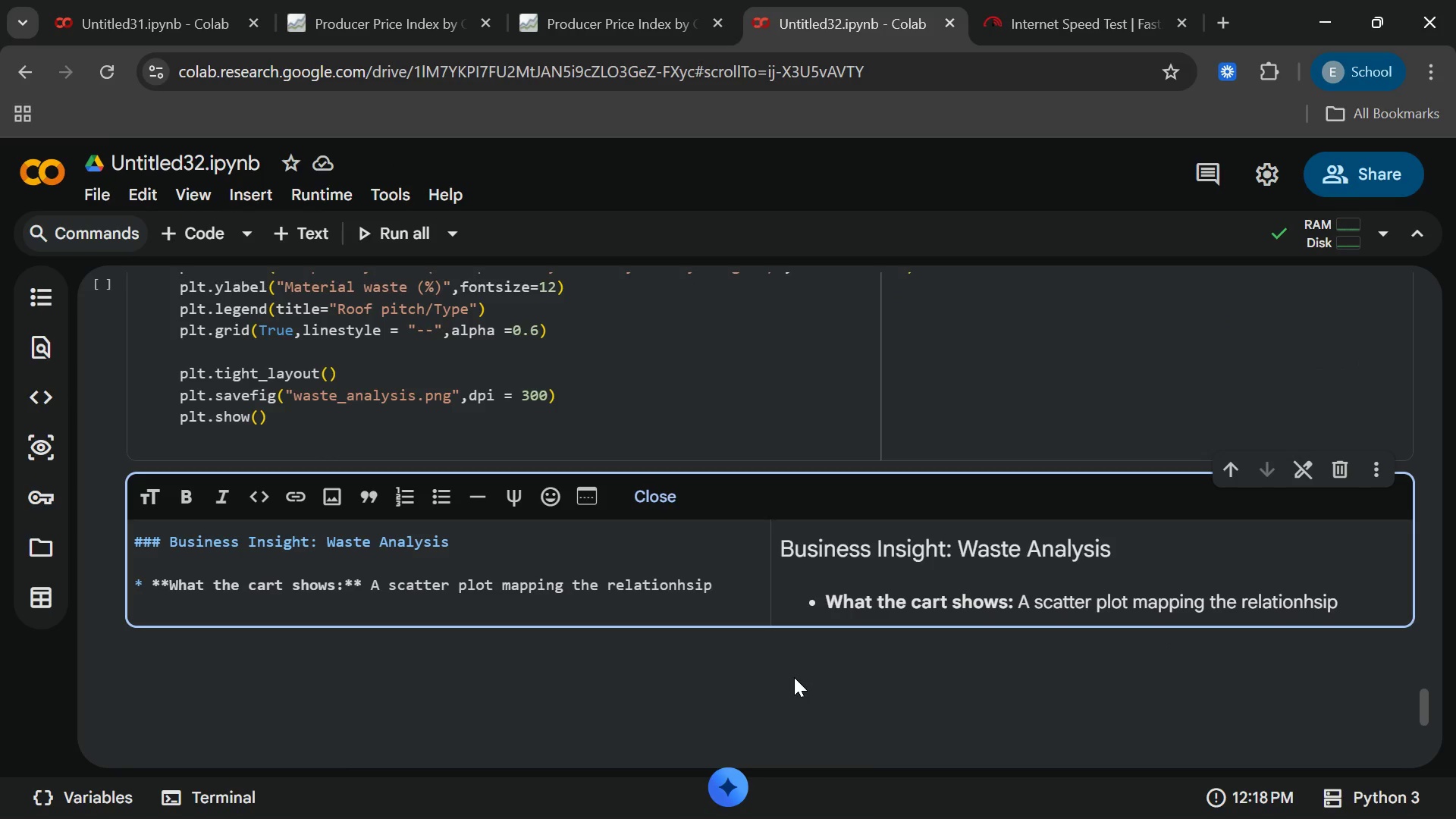 
type( betweenroof complexity)
 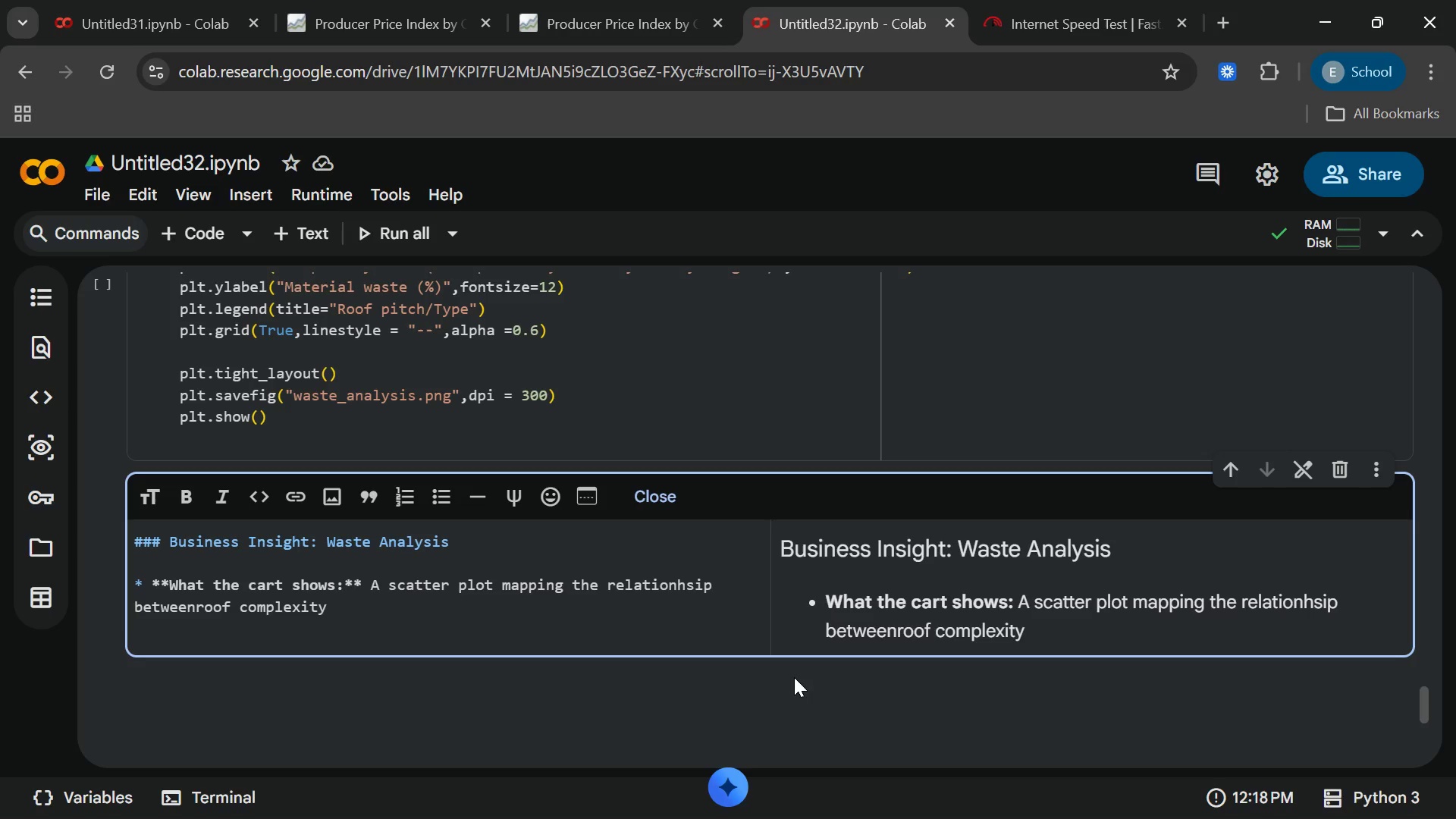 
type(,roof pitch,and teh percentage of material wasted durin)
 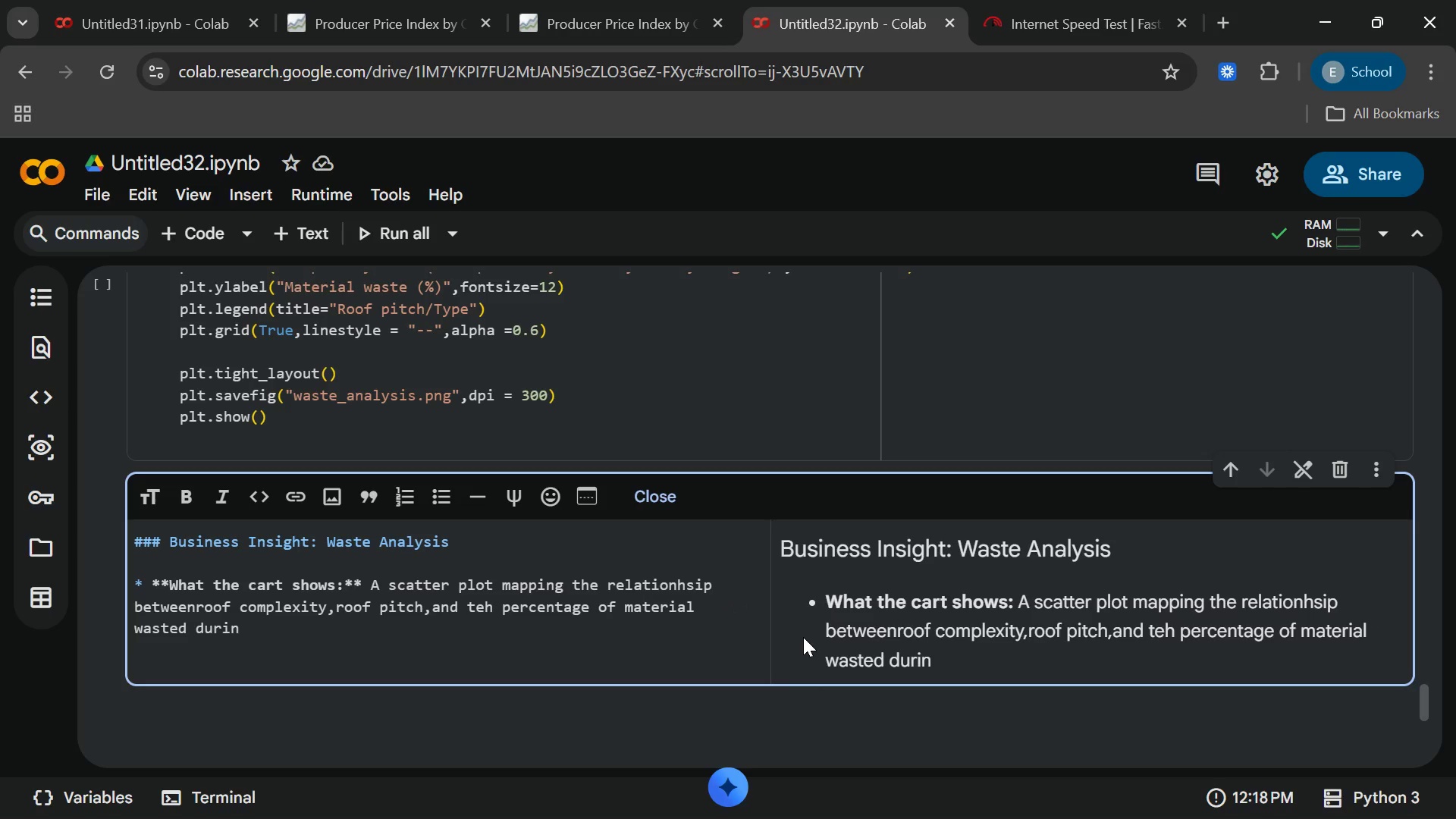 
type(g installato)
key(Backspace)
type(ion.)
 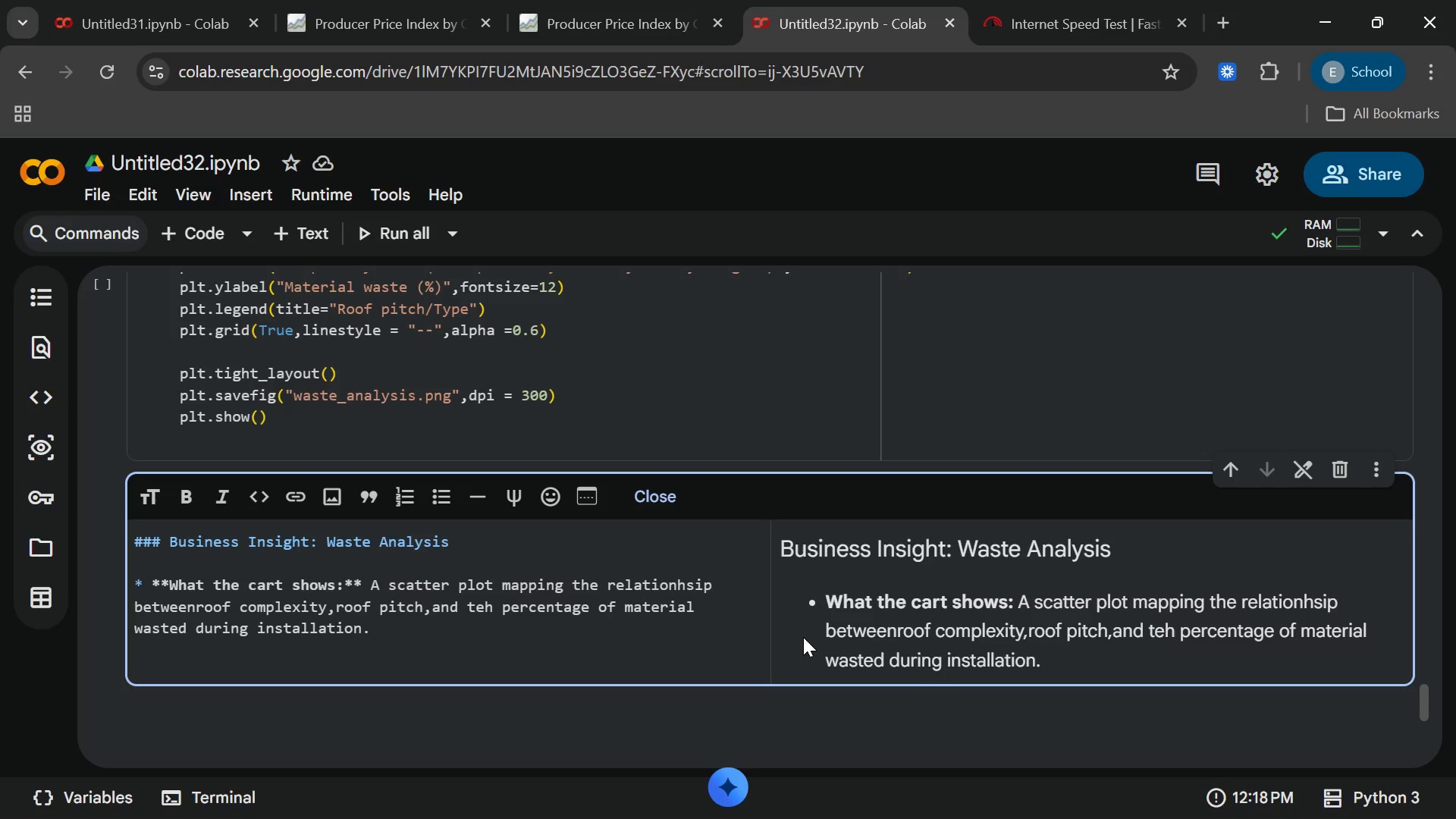 
key(Enter)
 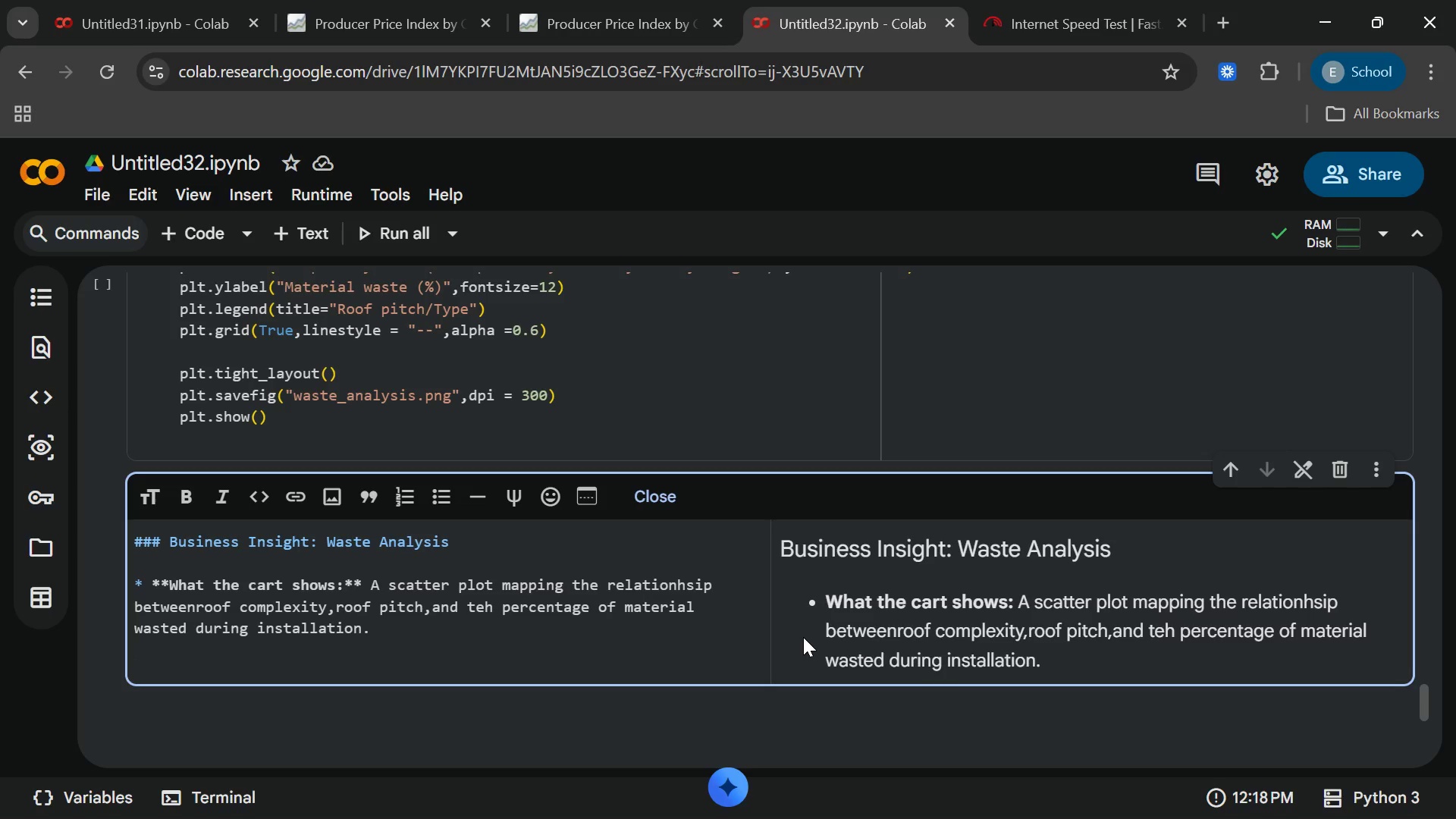 
key(Enter)
 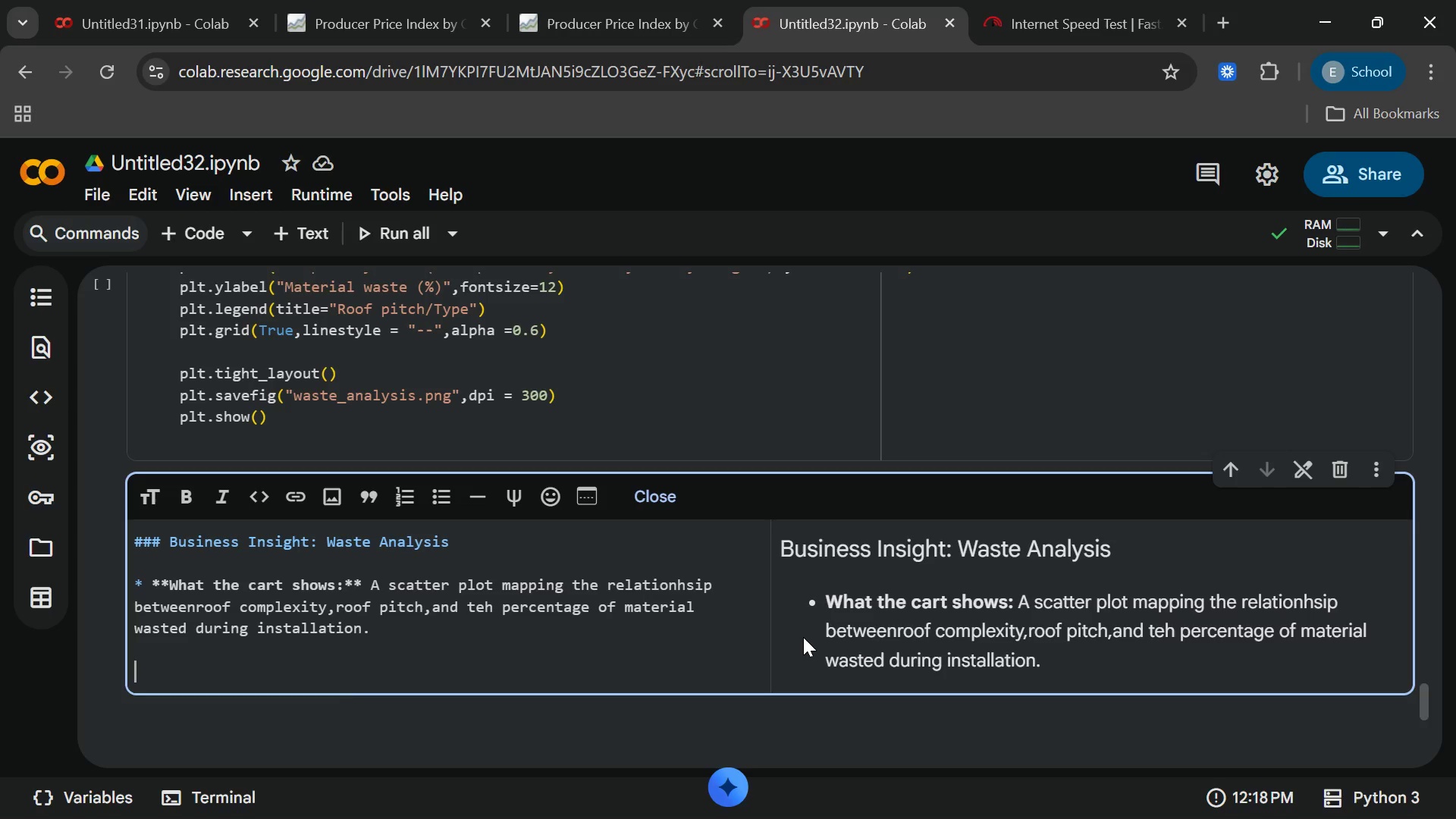 
type(* **why)
key(Backspace)
key(Backspace)
key(Backspace)
type(Why itm )
key(Backspace)
key(Backspace)
type( matters** A standard low Slp)
key(Backspace)
type(operoof())
 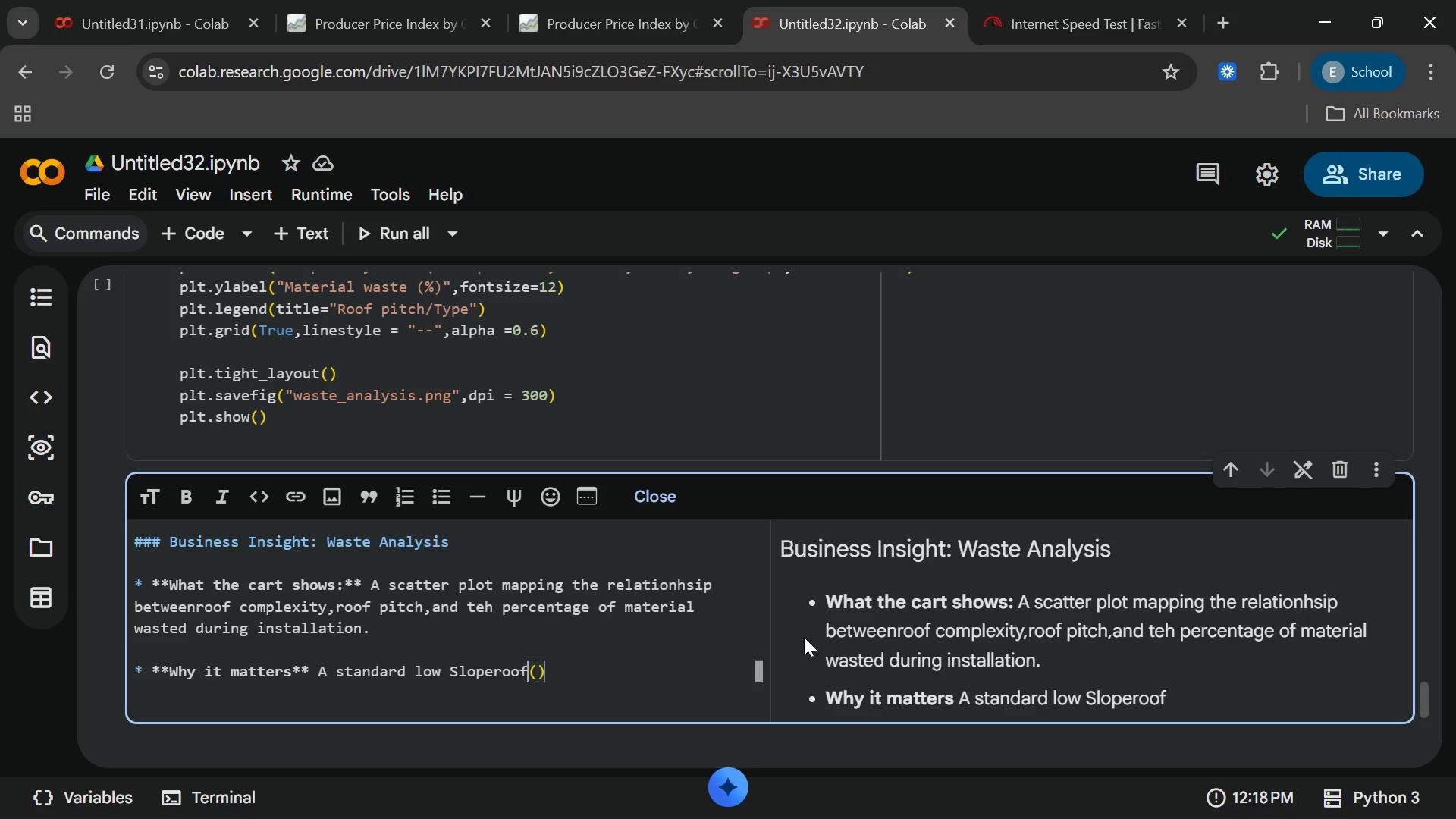 
 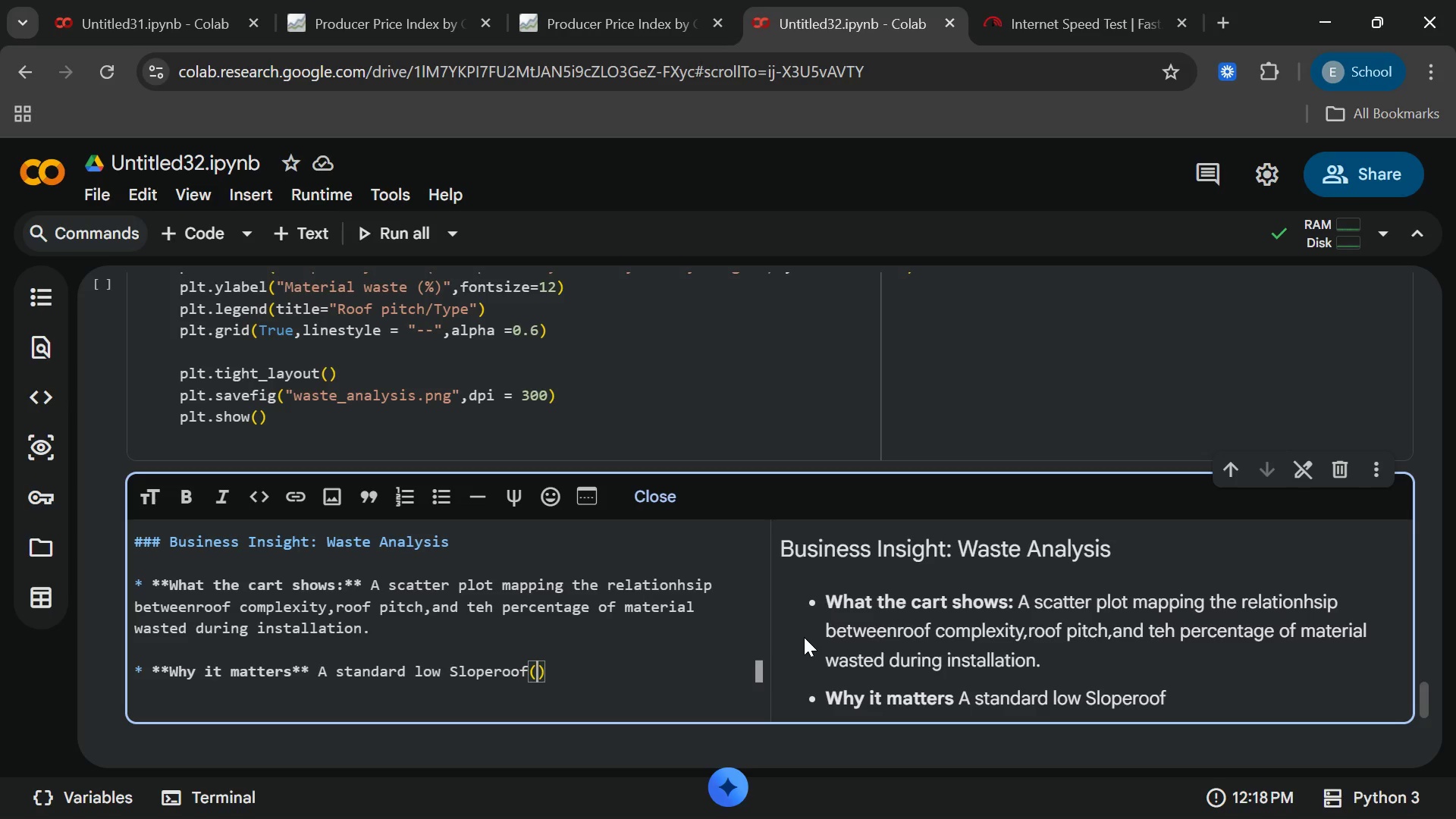 
key(ArrowLeft)
 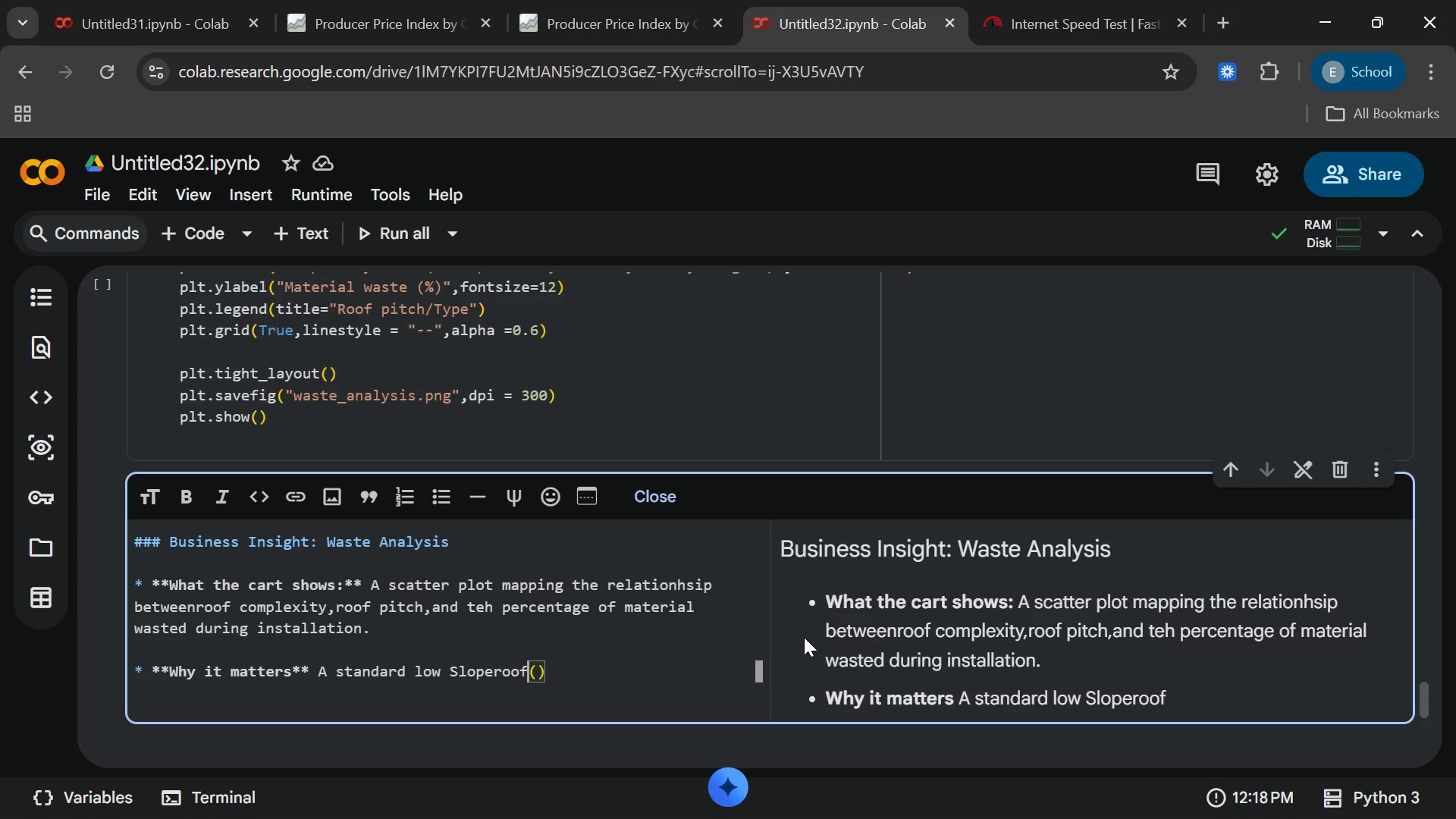 
key(ArrowLeft)
 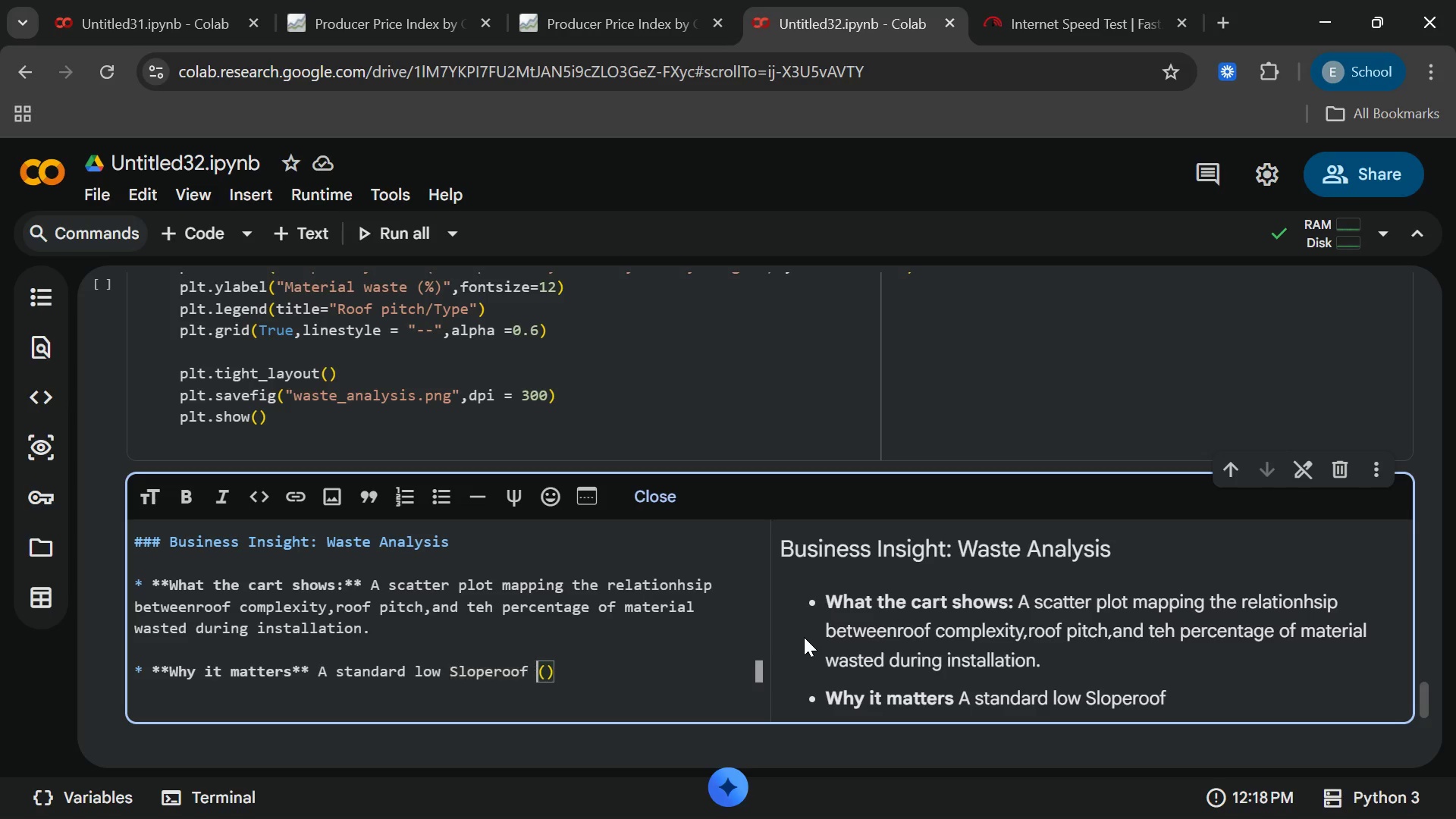 
key(Space)
 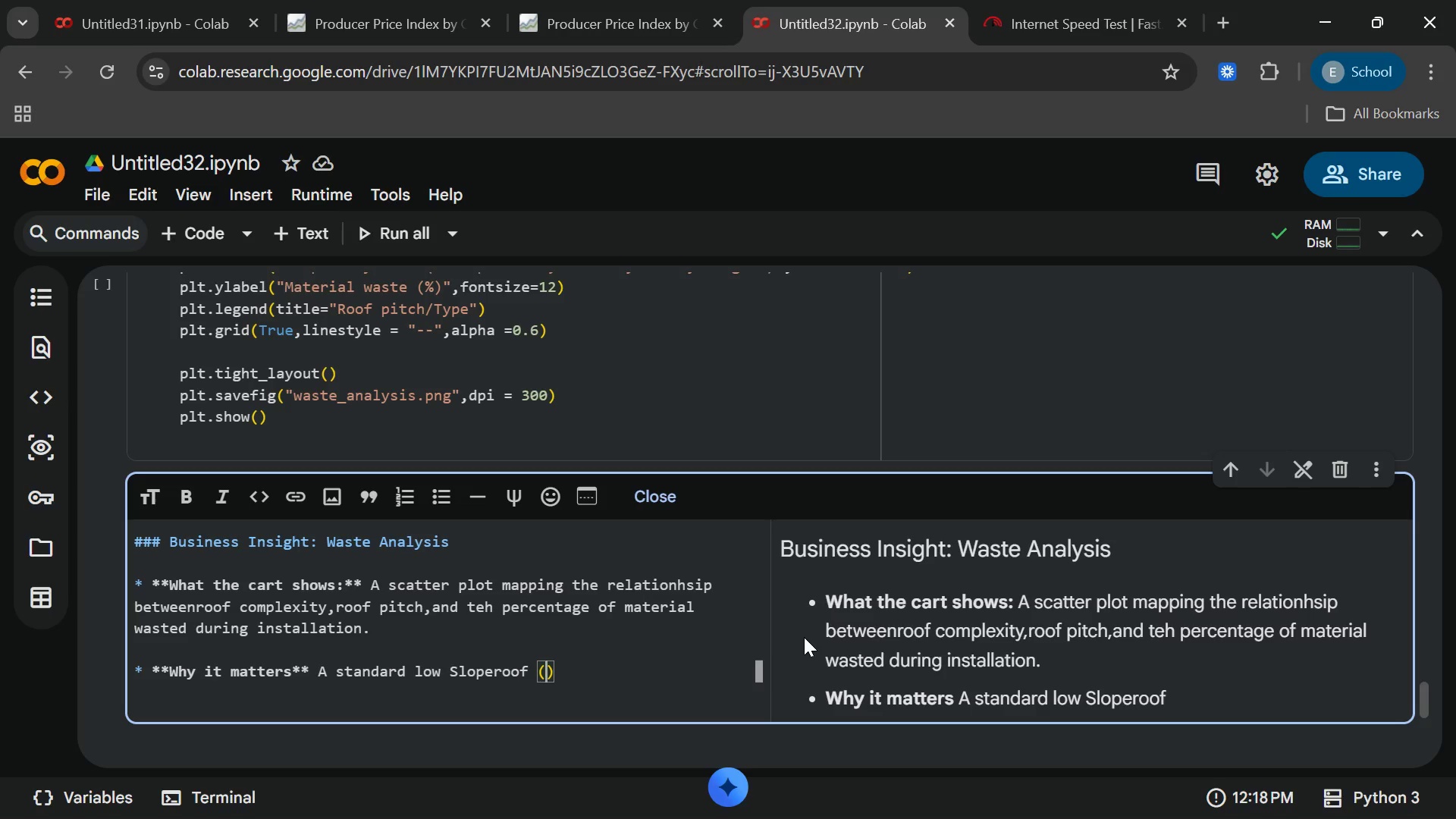 
key(ArrowRight)
 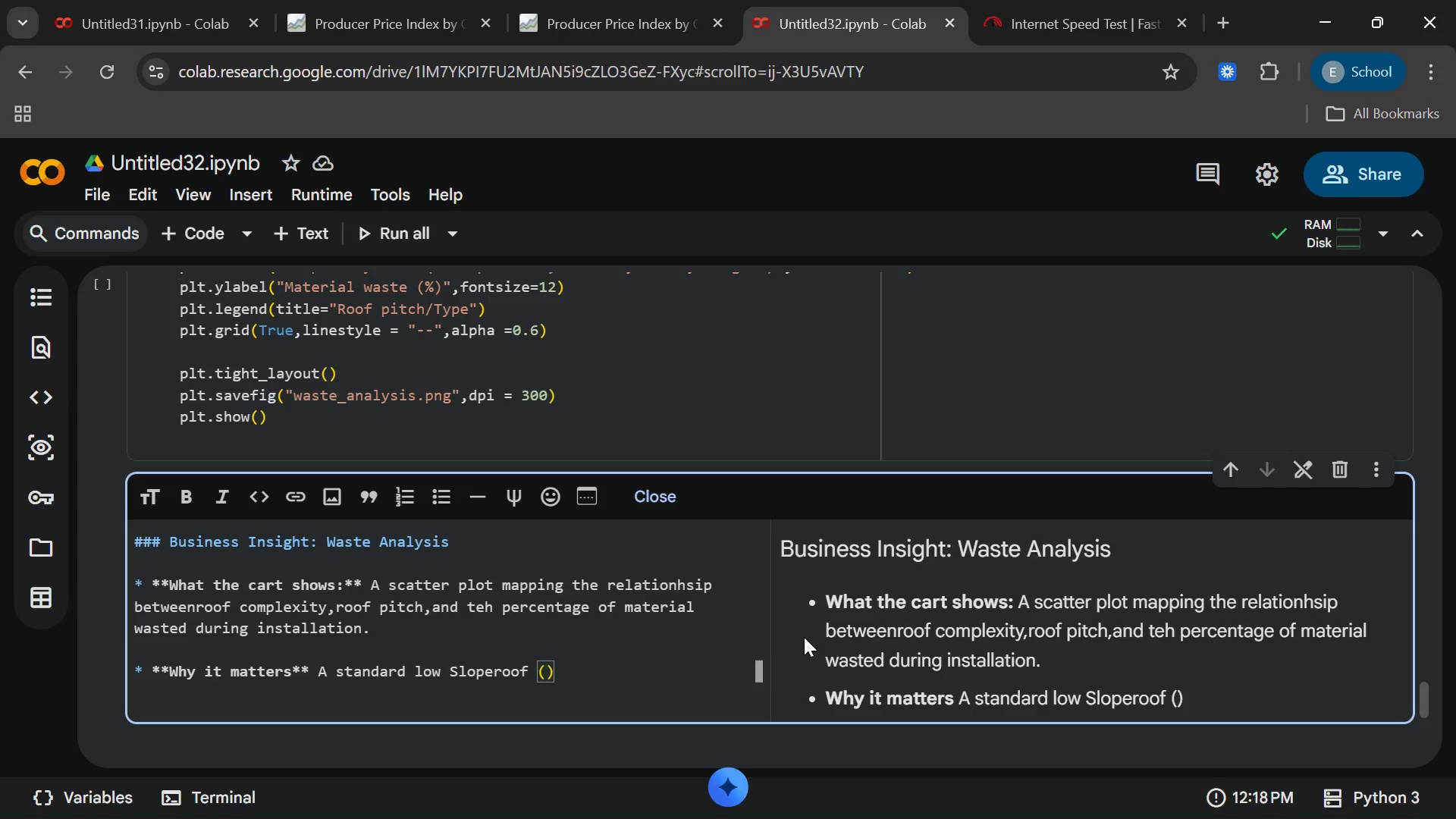 
type(green  dots)
 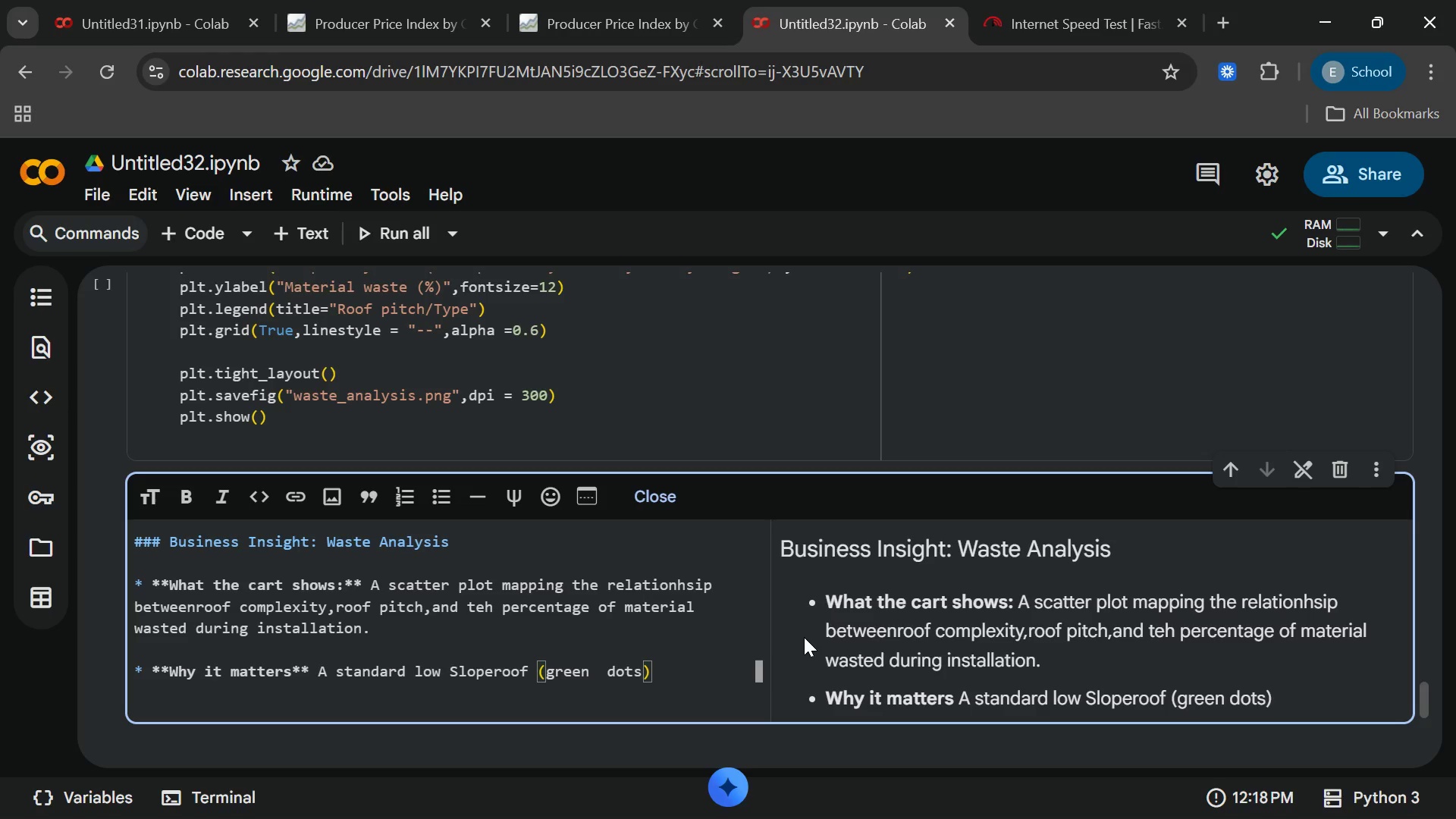 
key(End)
 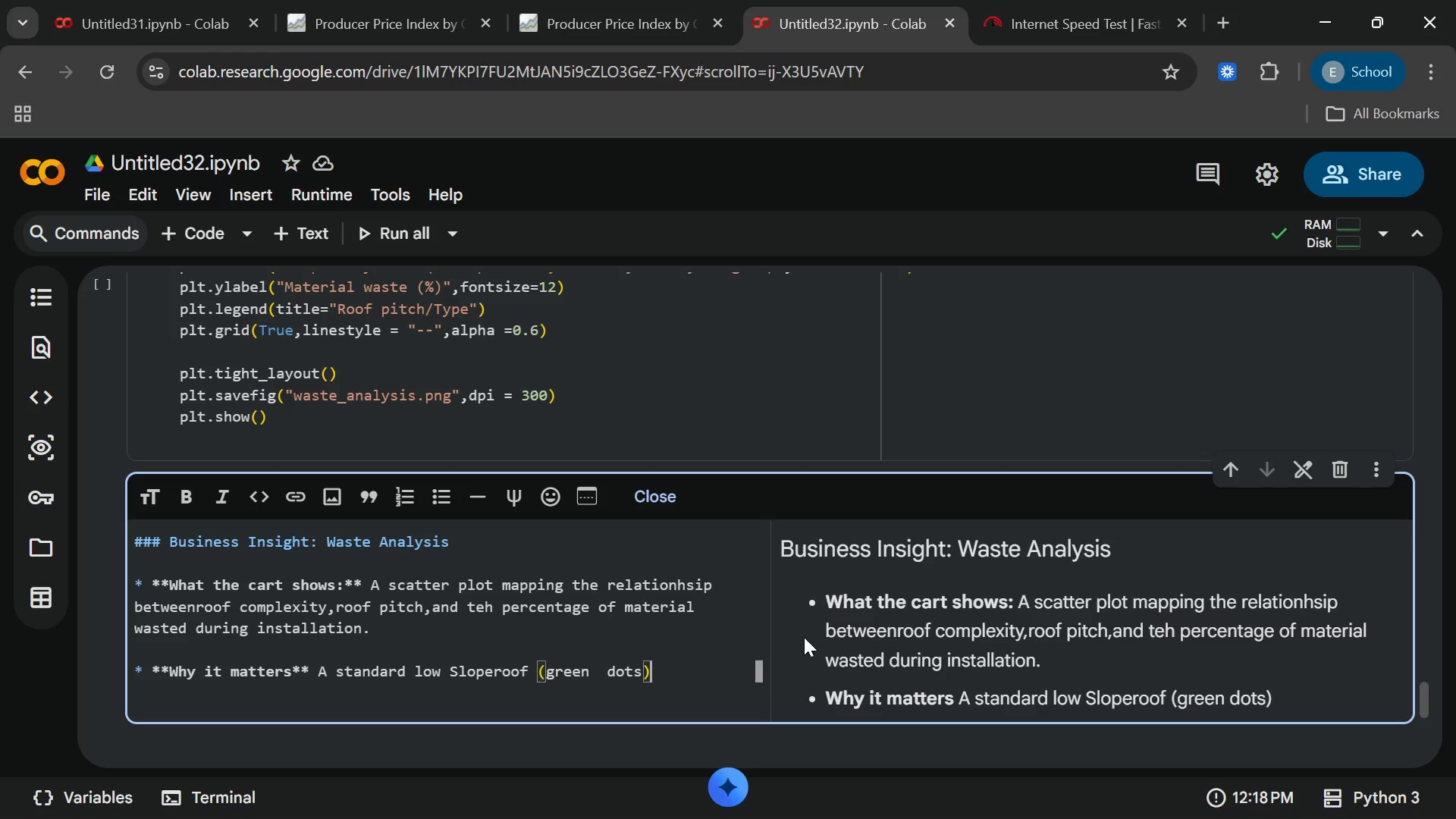 
key(ArrowLeft)
 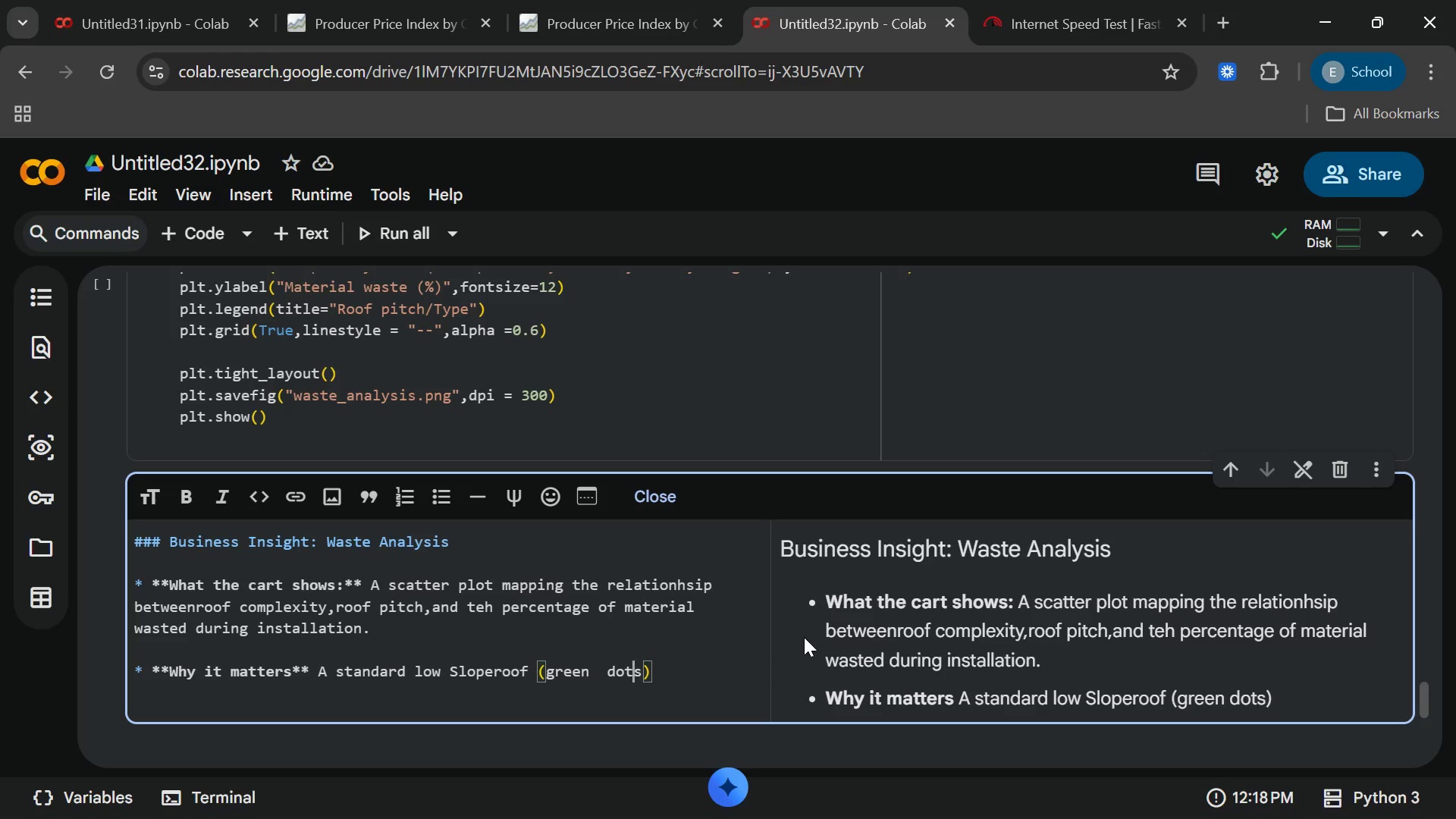 
key(ArrowLeft)
 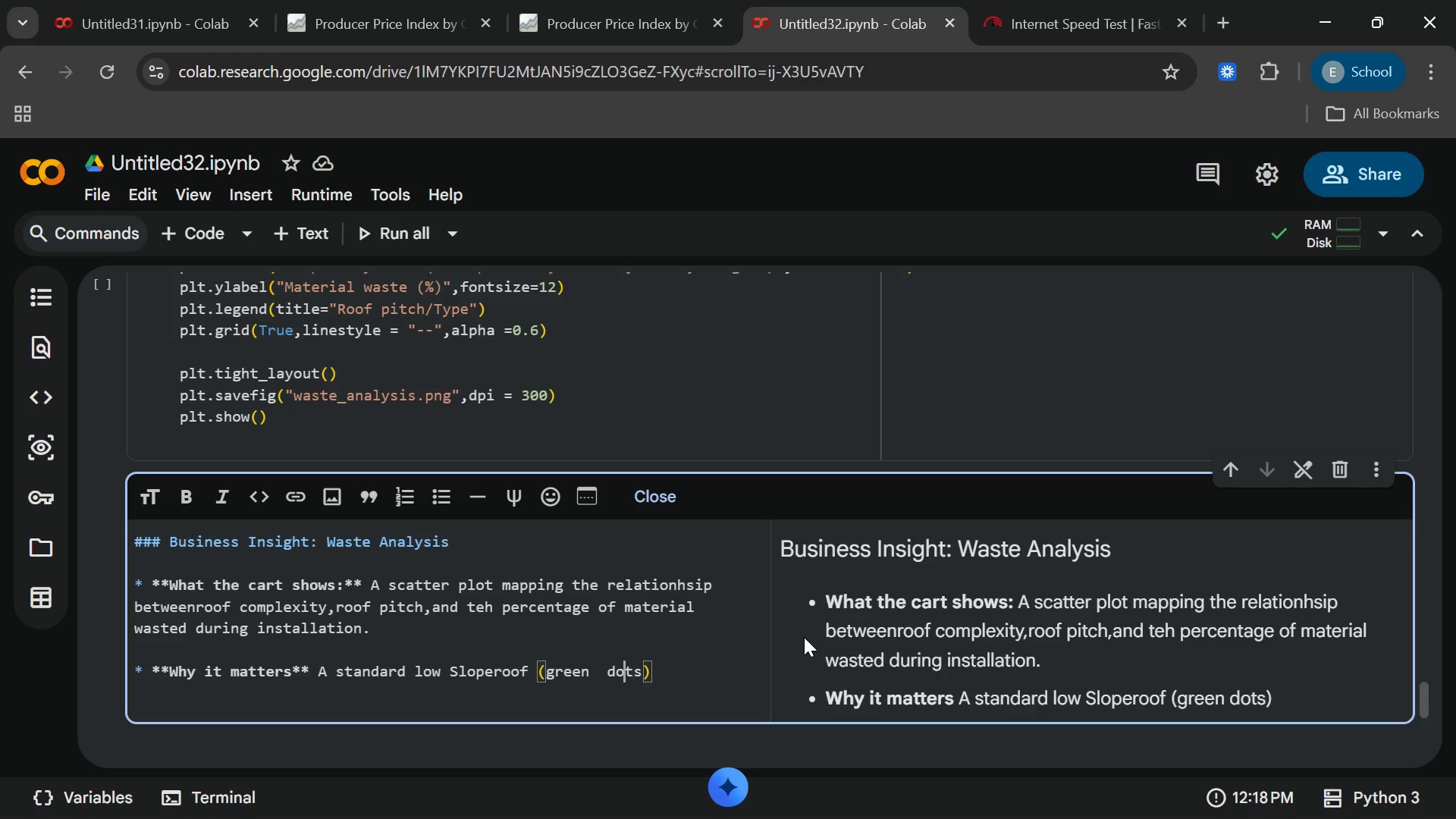 
key(ArrowLeft)
 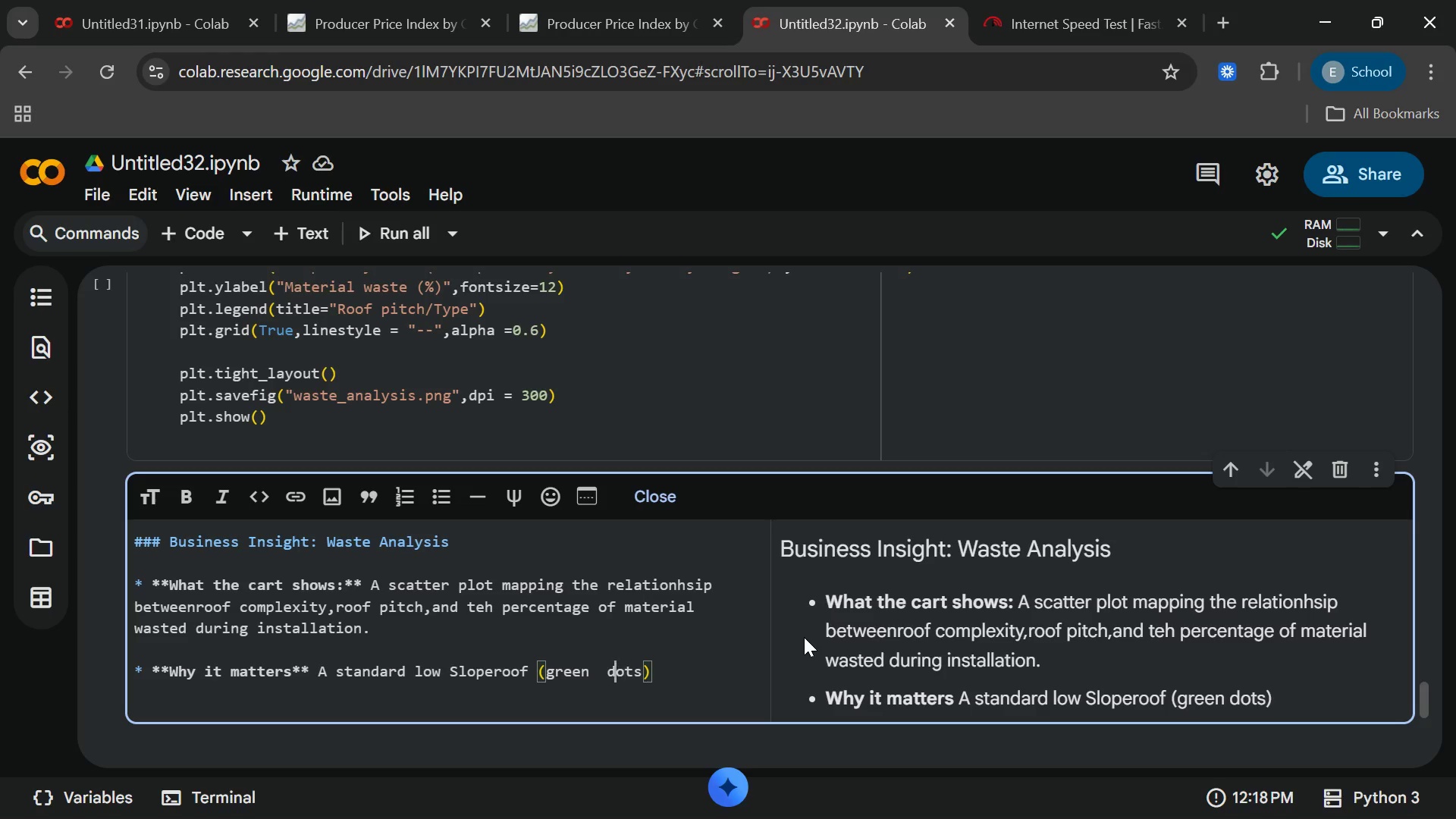 
key(ArrowLeft)
 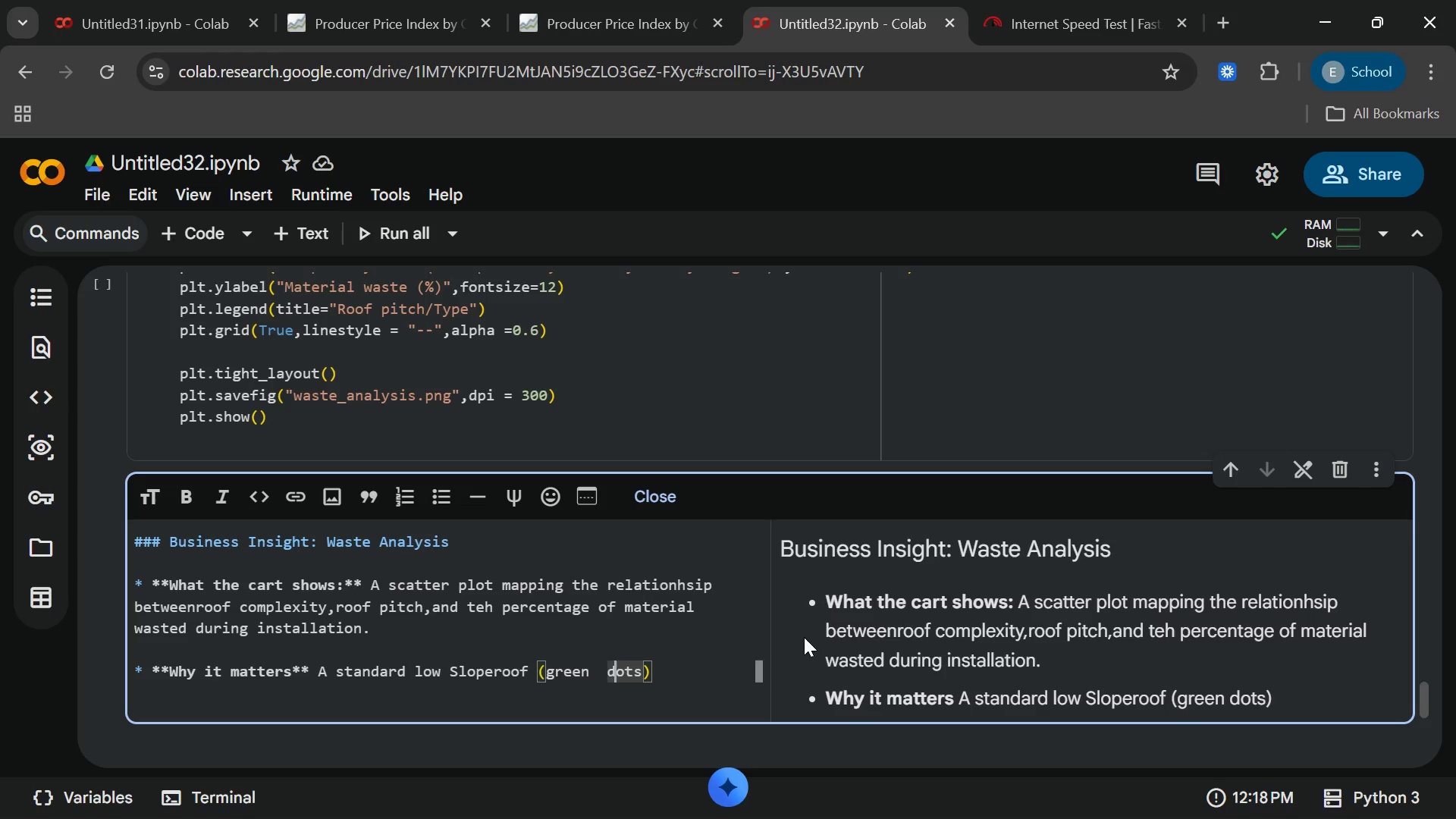 
key(ArrowLeft)
 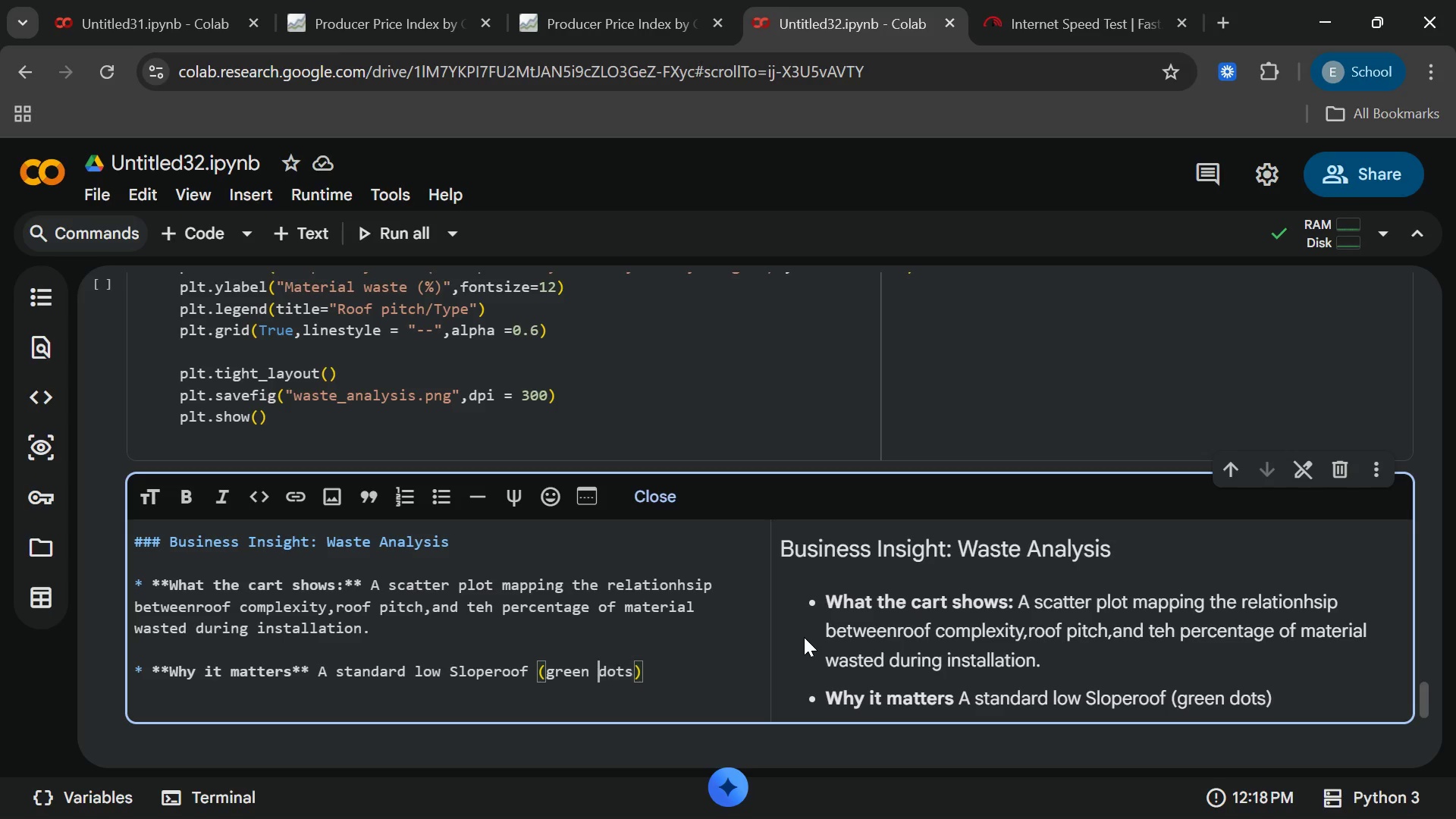 
key(Backspace)
type([End] at lowe)
 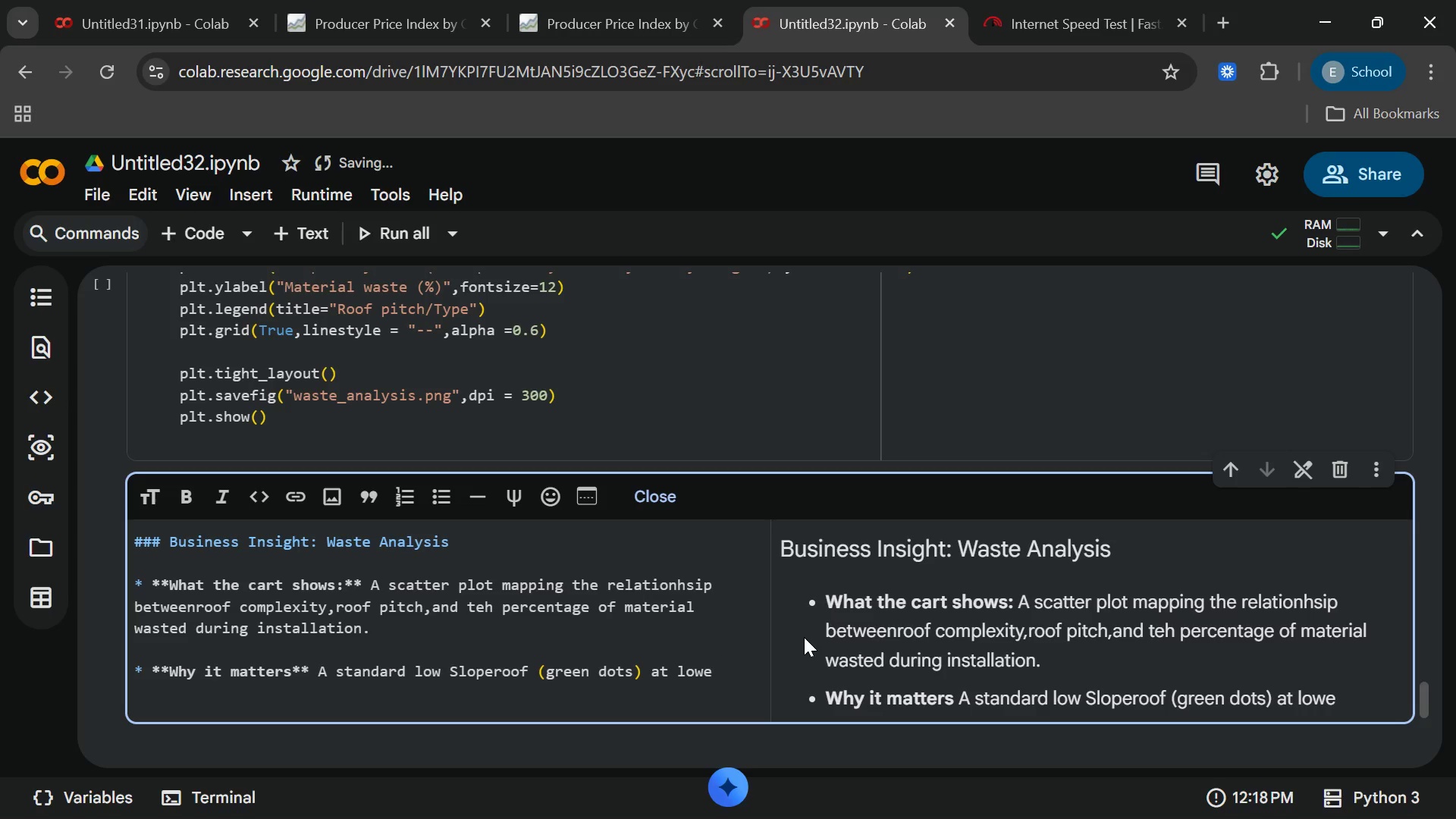 
key(Backspace)
type( complexity)
 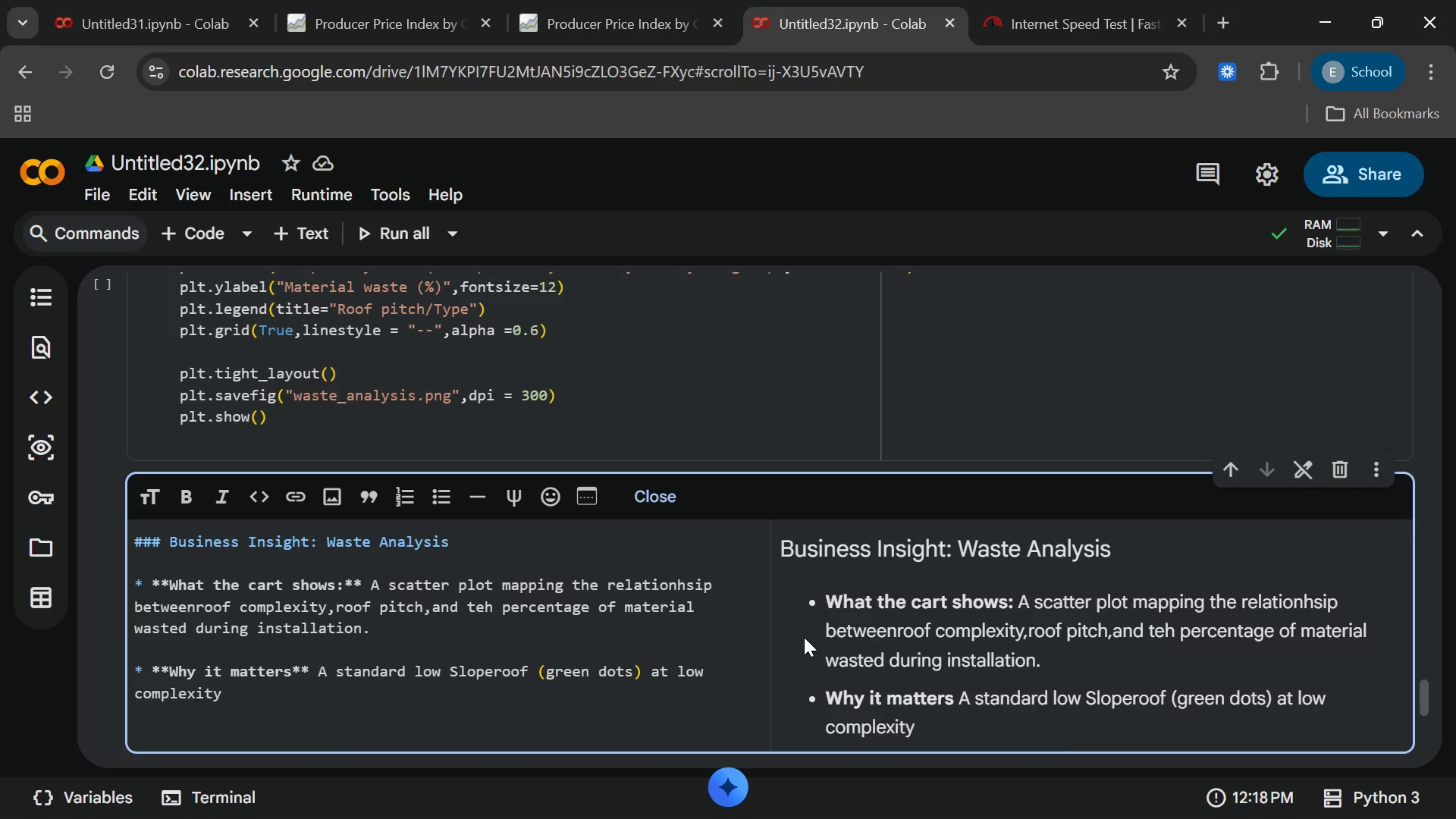 
type( wastes aru)
key(Backspace)
type(ound 5-8)
 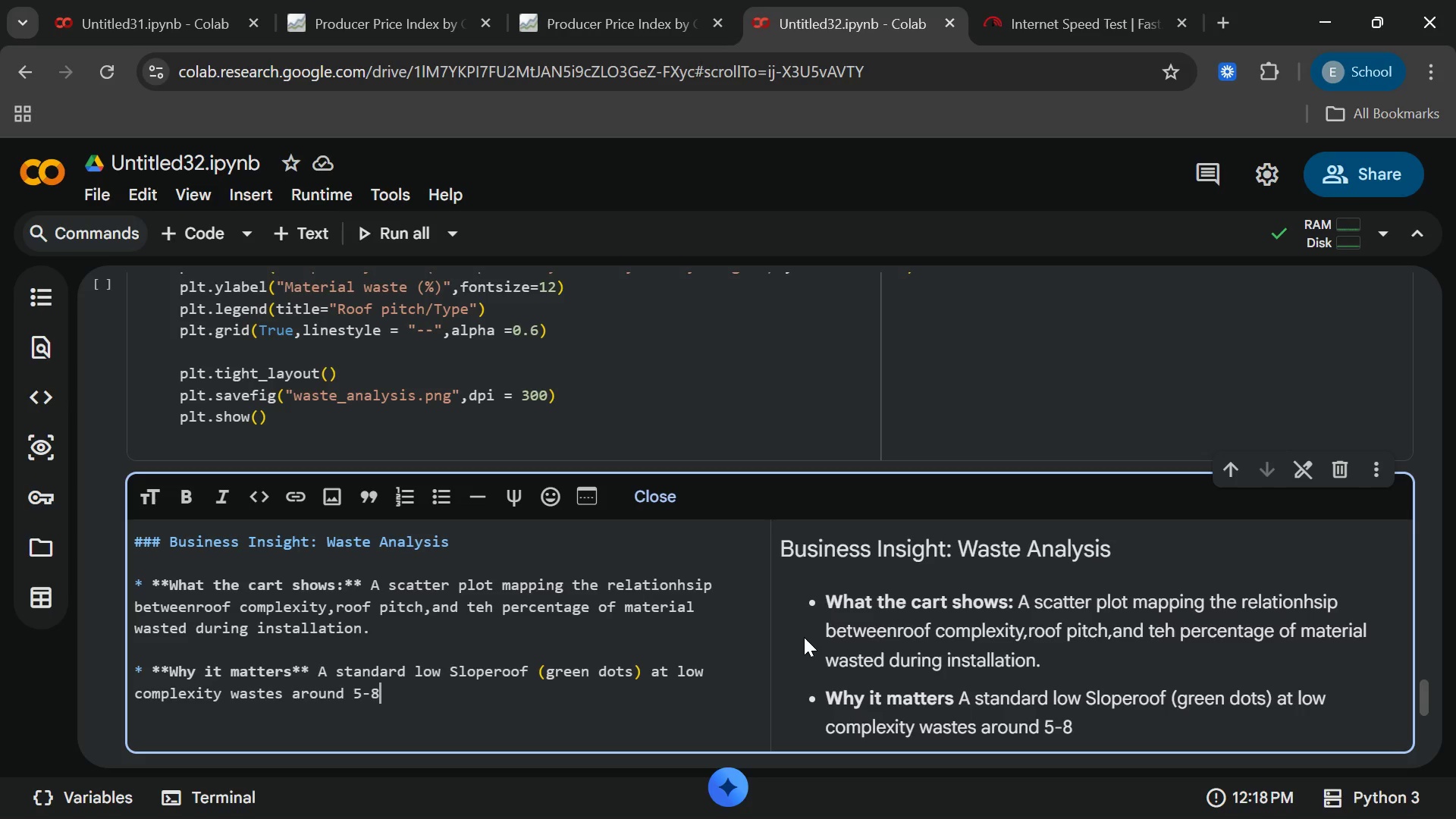 
hold_key(key=ShiftRight, duration=0.7)
 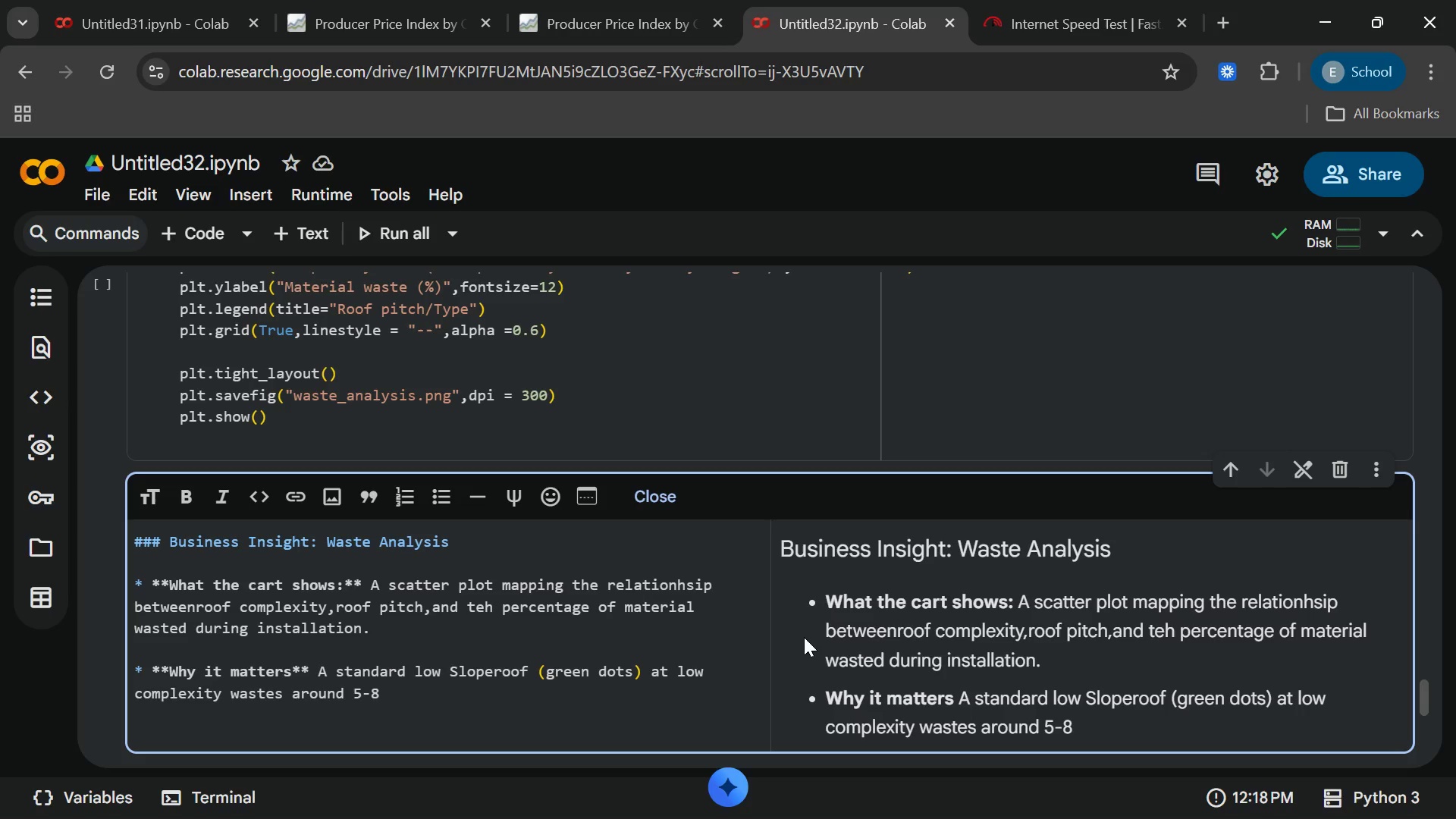 
type(% of the material.however,a HIGH)
key(Backspace)
key(Backspace)
key(Backspace)
type(igh Slope Roo)
key(Backspace)
key(Backspace)
key(Backspace)
type(roof with complex dormers and vallet)
key(Backspace)
type(y)
 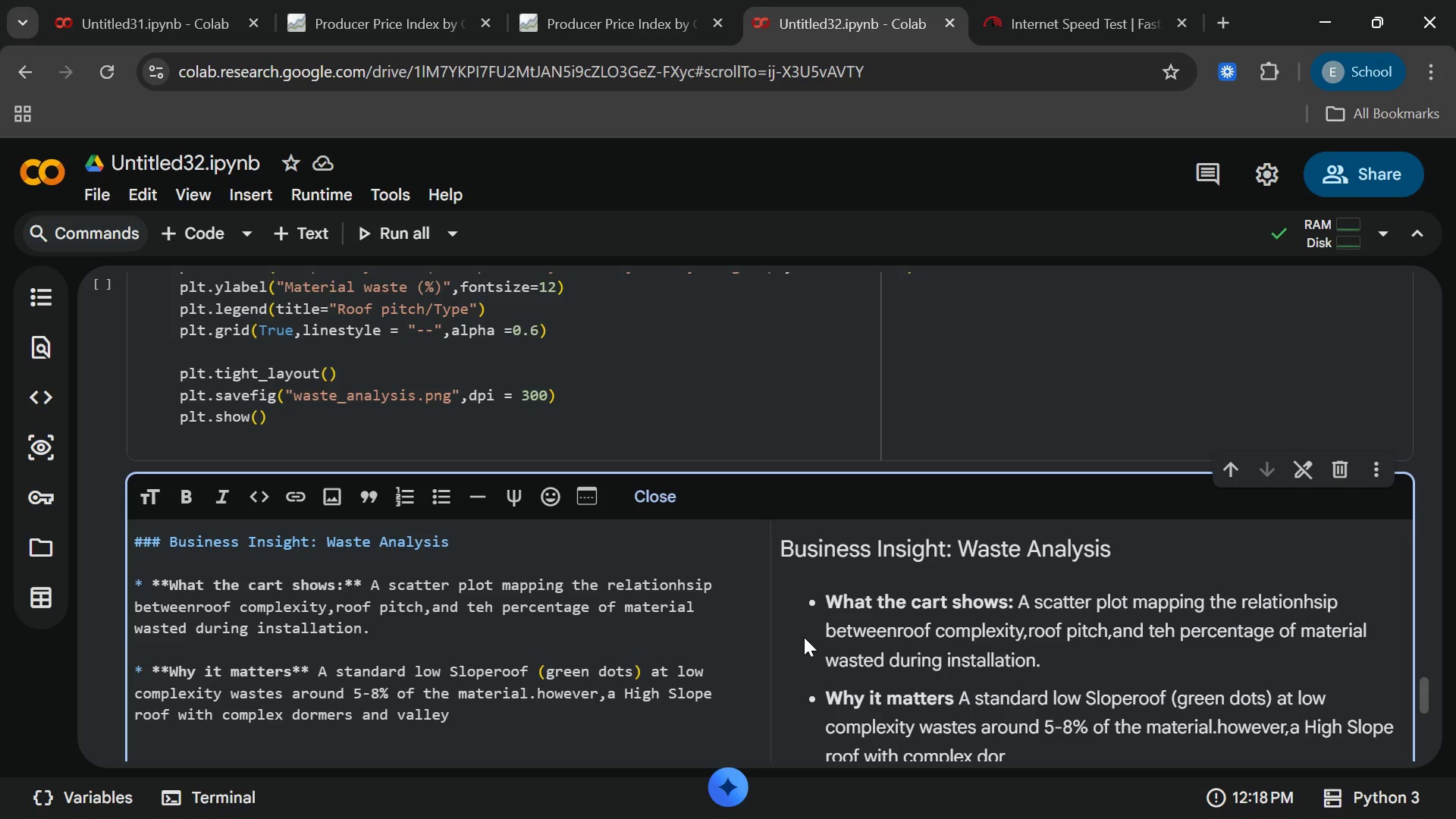 
wait(5.97)
 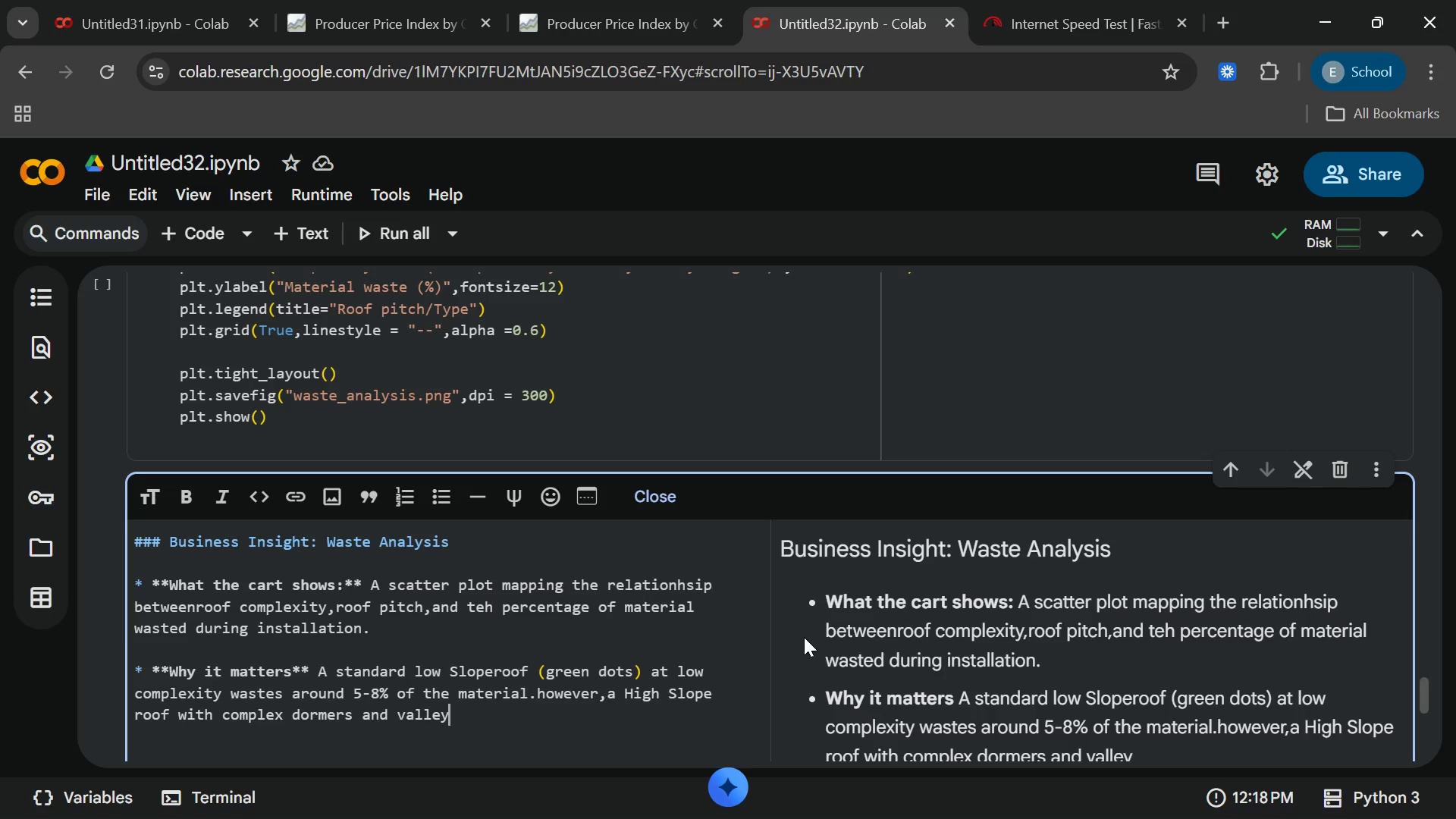 
type( ())
 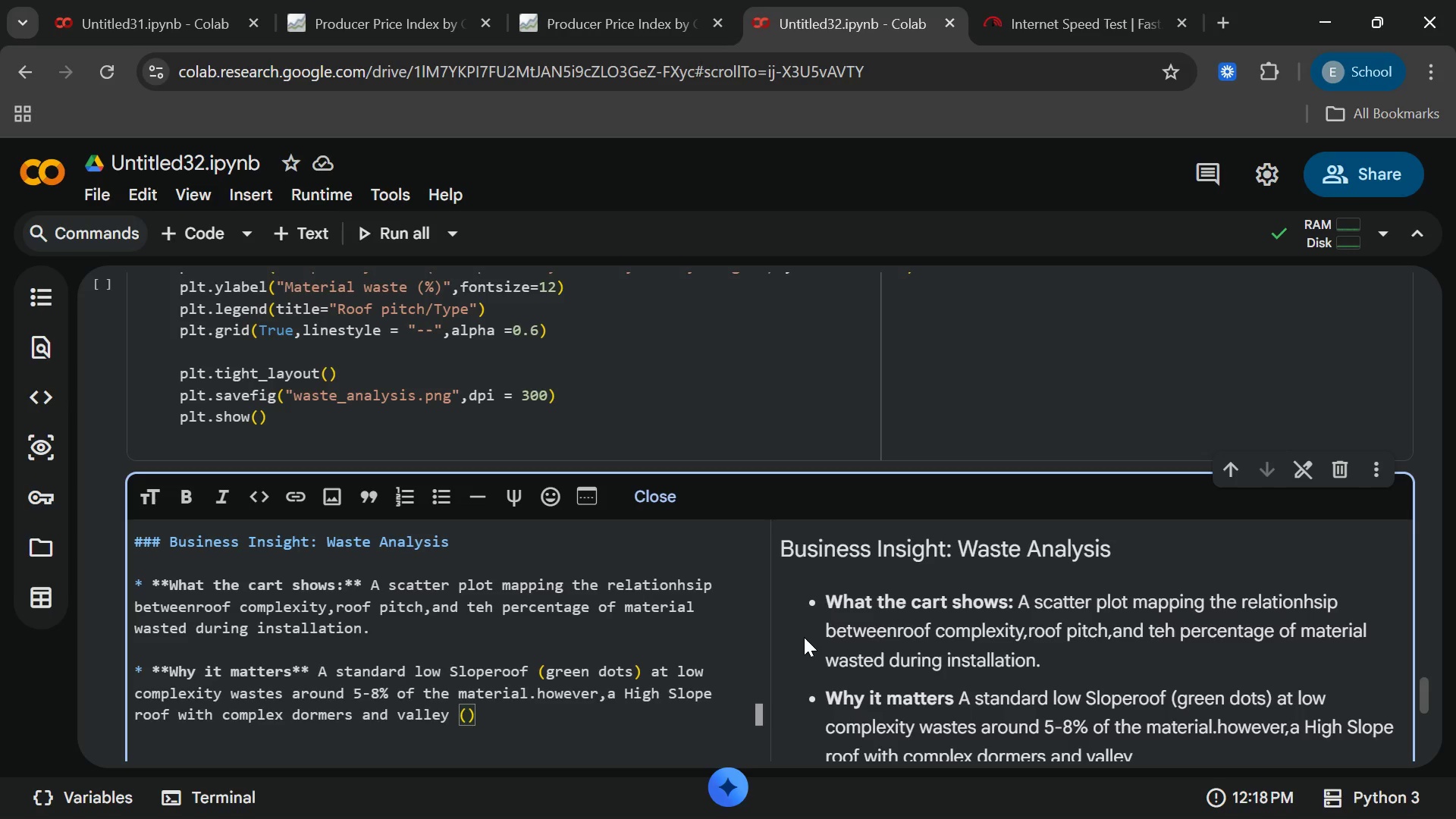 
key(Control+ControlRight)
 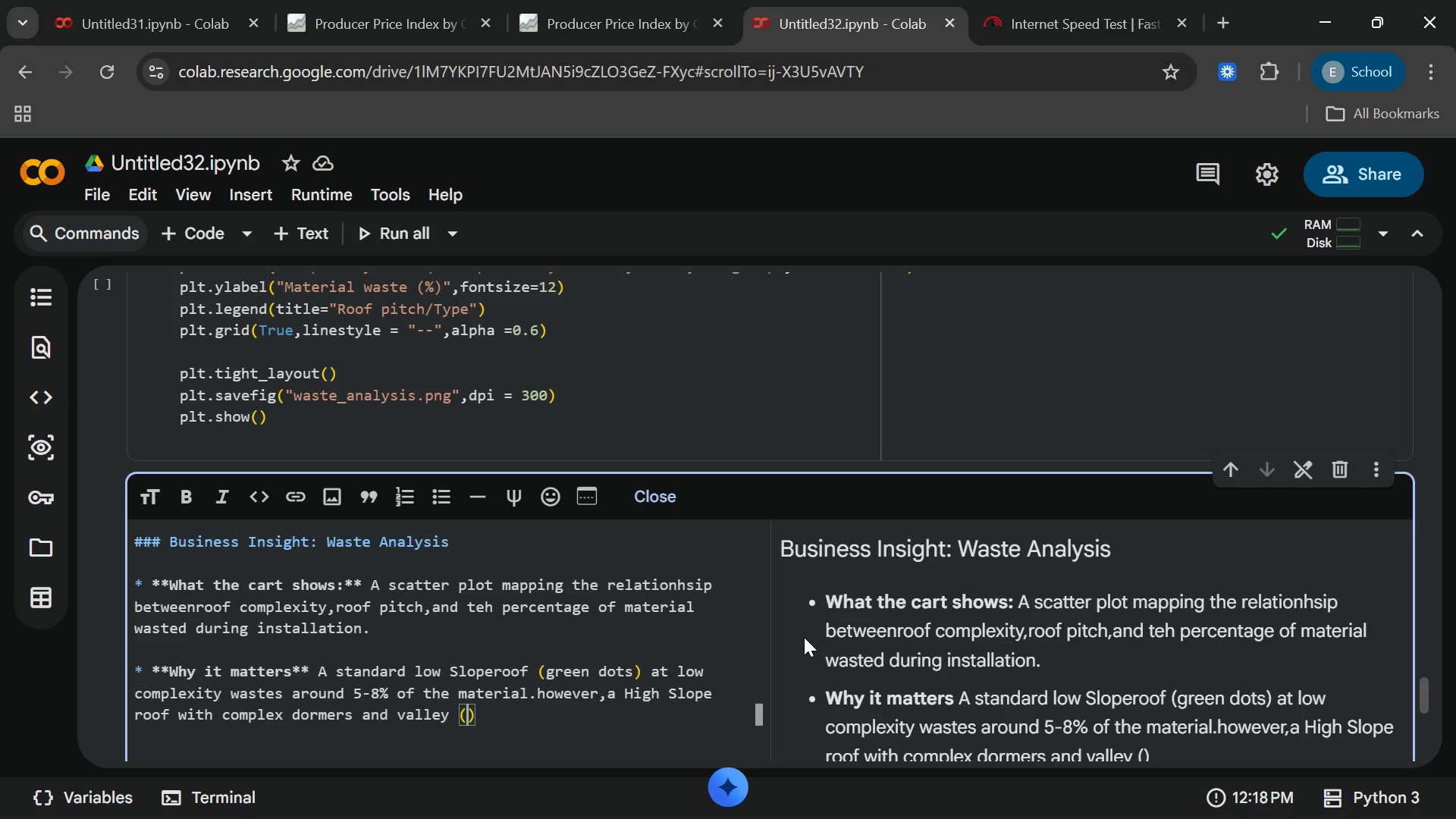 
key(ArrowLeft)
 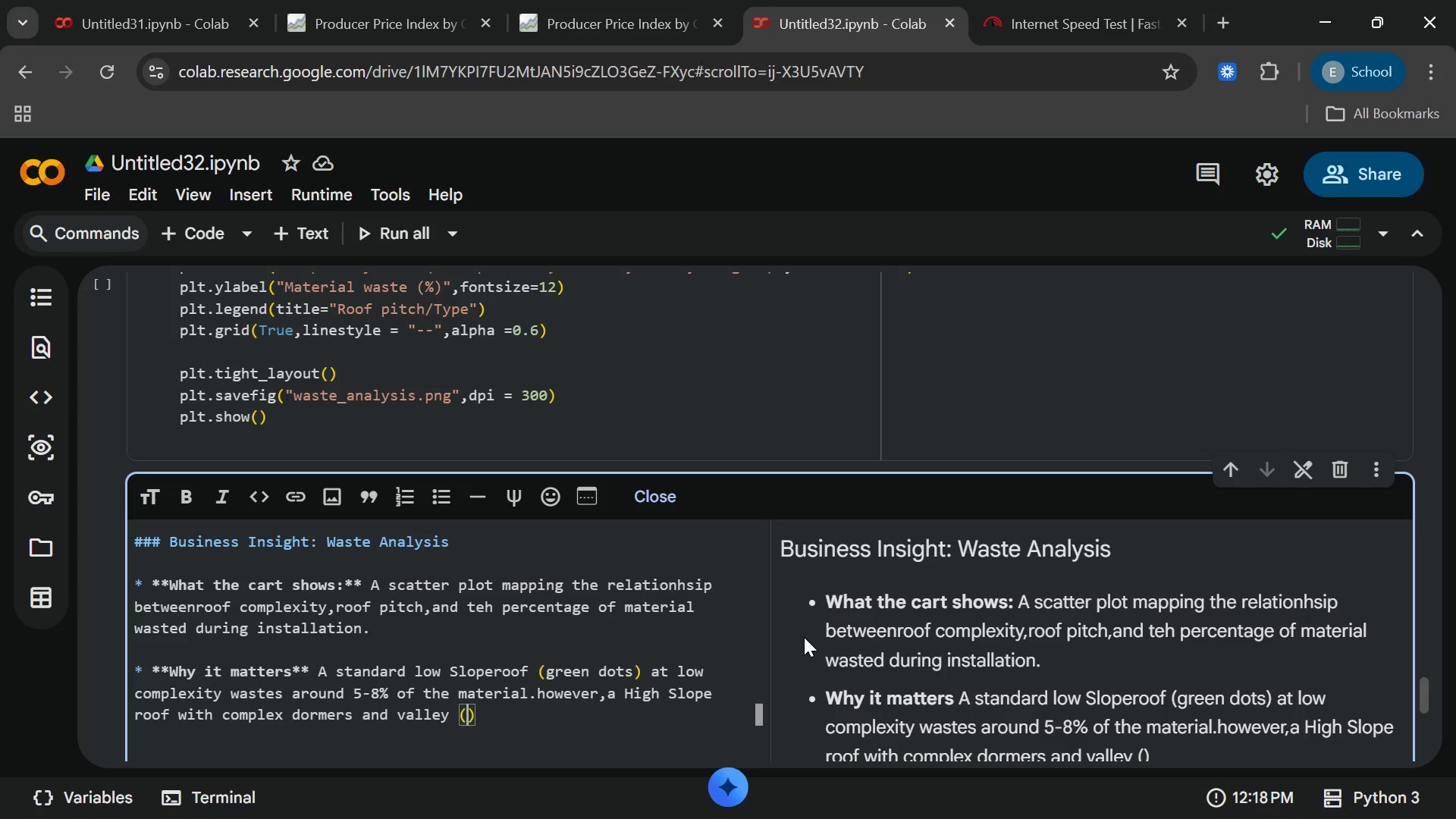 
type(purple dots on the right[End] wastes upnto)
key(Backspace)
key(Backspace)
key(Backspace)
type( to 20% of the purchases metal.)
 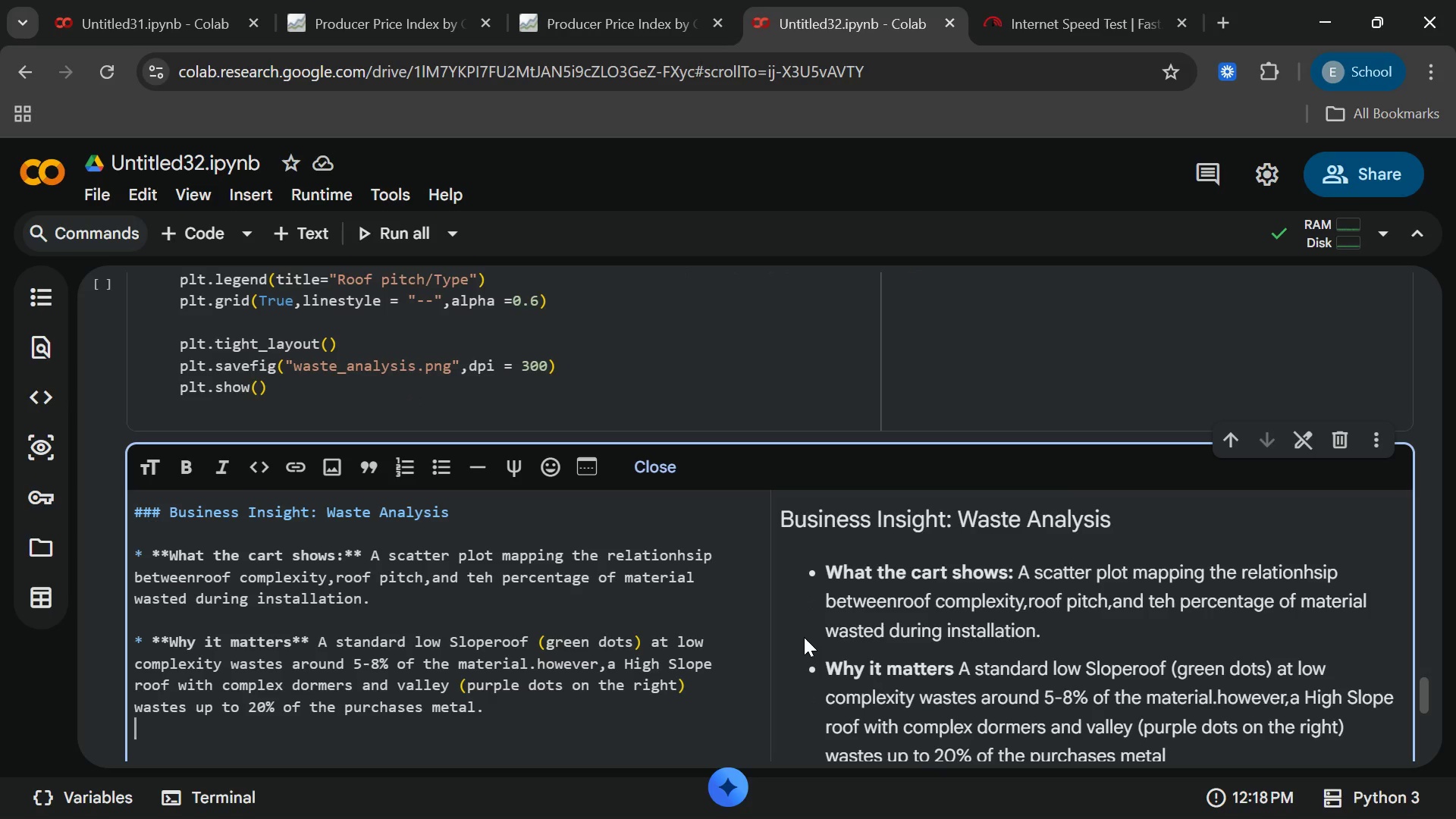 
 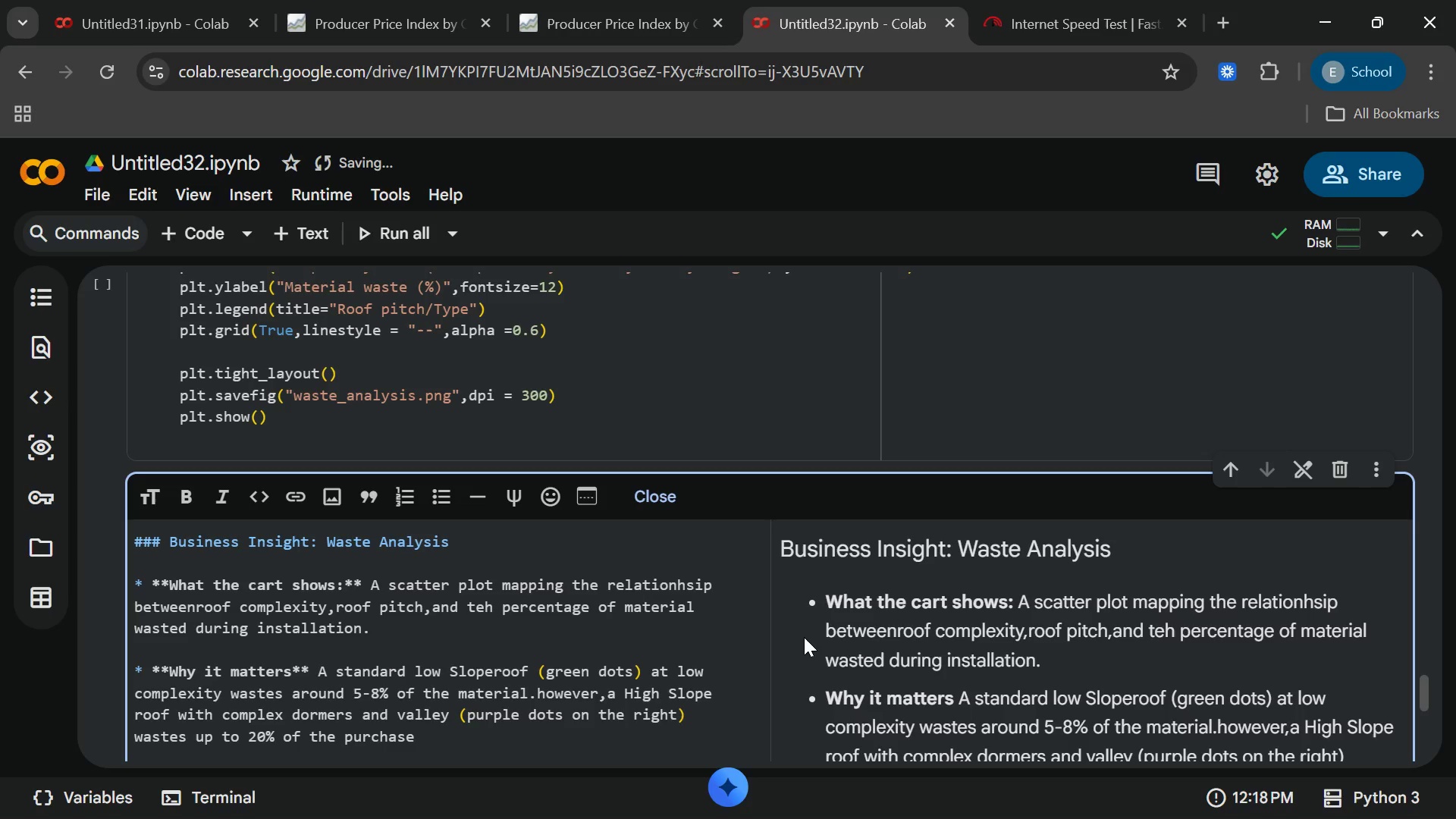 
key(Enter)
 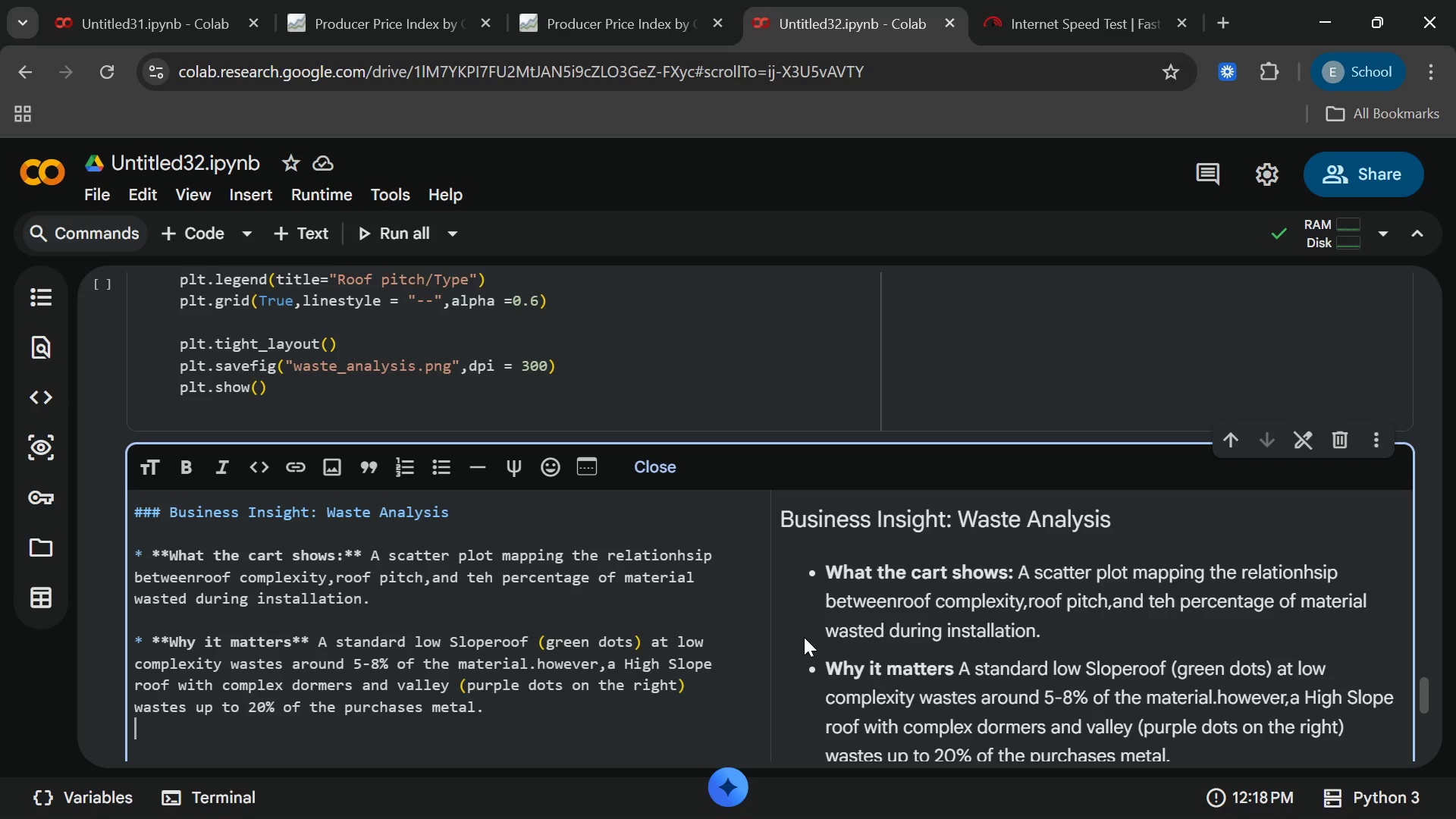 
type(* ** how it helps teh )
key(Backspace)
key(Backspace)
key(Backspace)
type(he)
 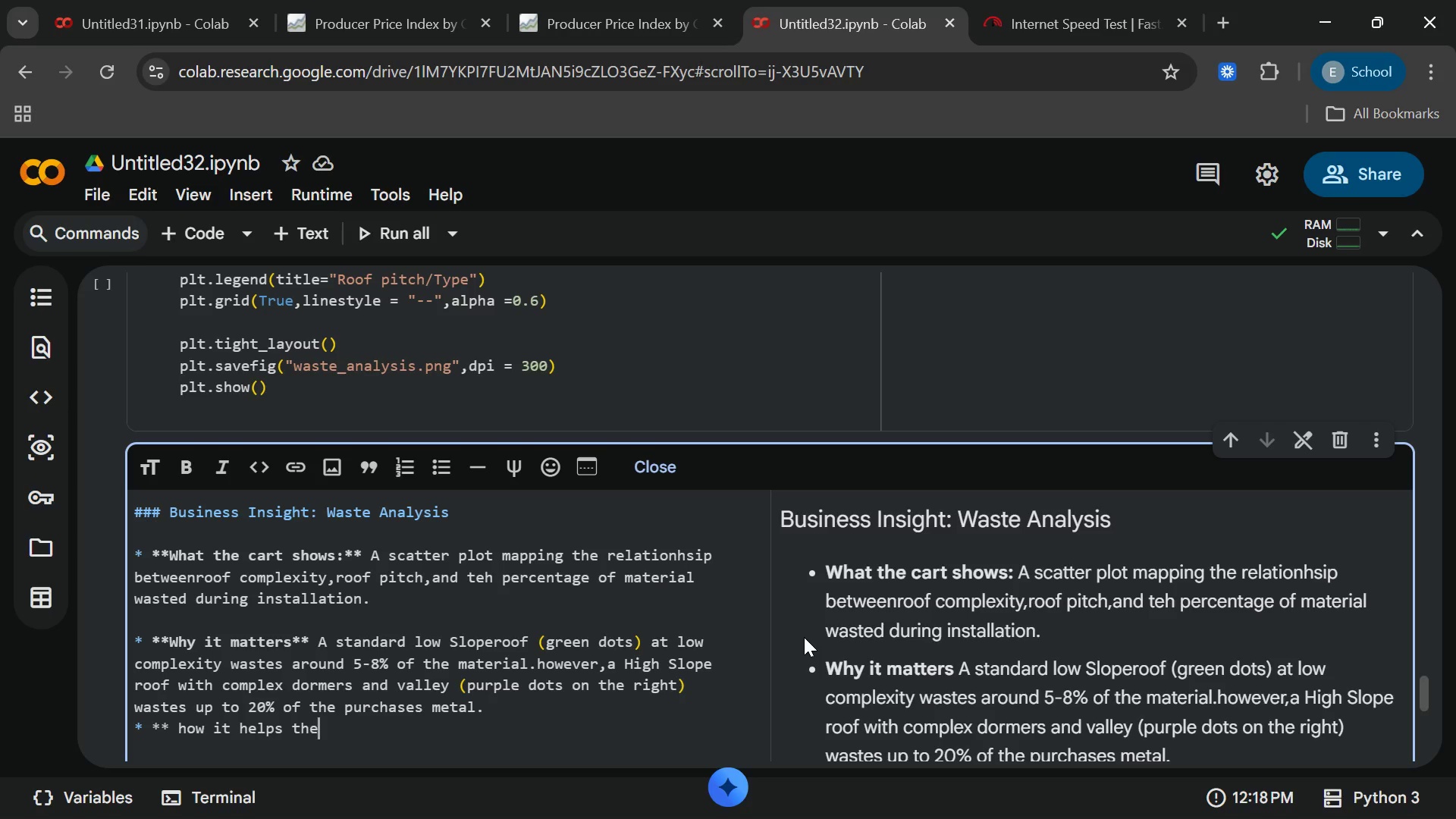 
type( sales teams)
key(Backspace)
type(:** if a cont)
key(Backspace)
type(tractor)
 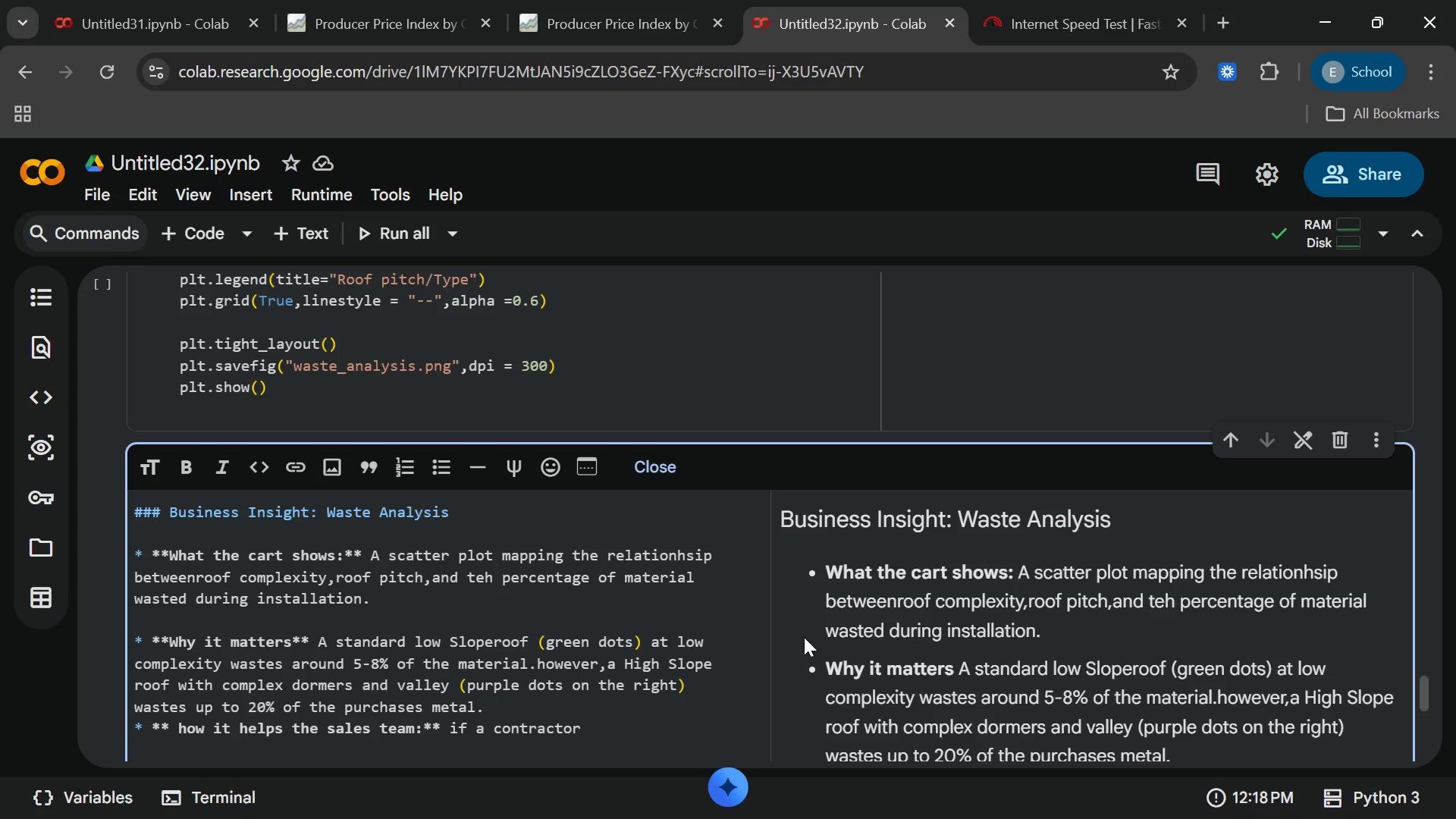 
type( is buying Copper)
 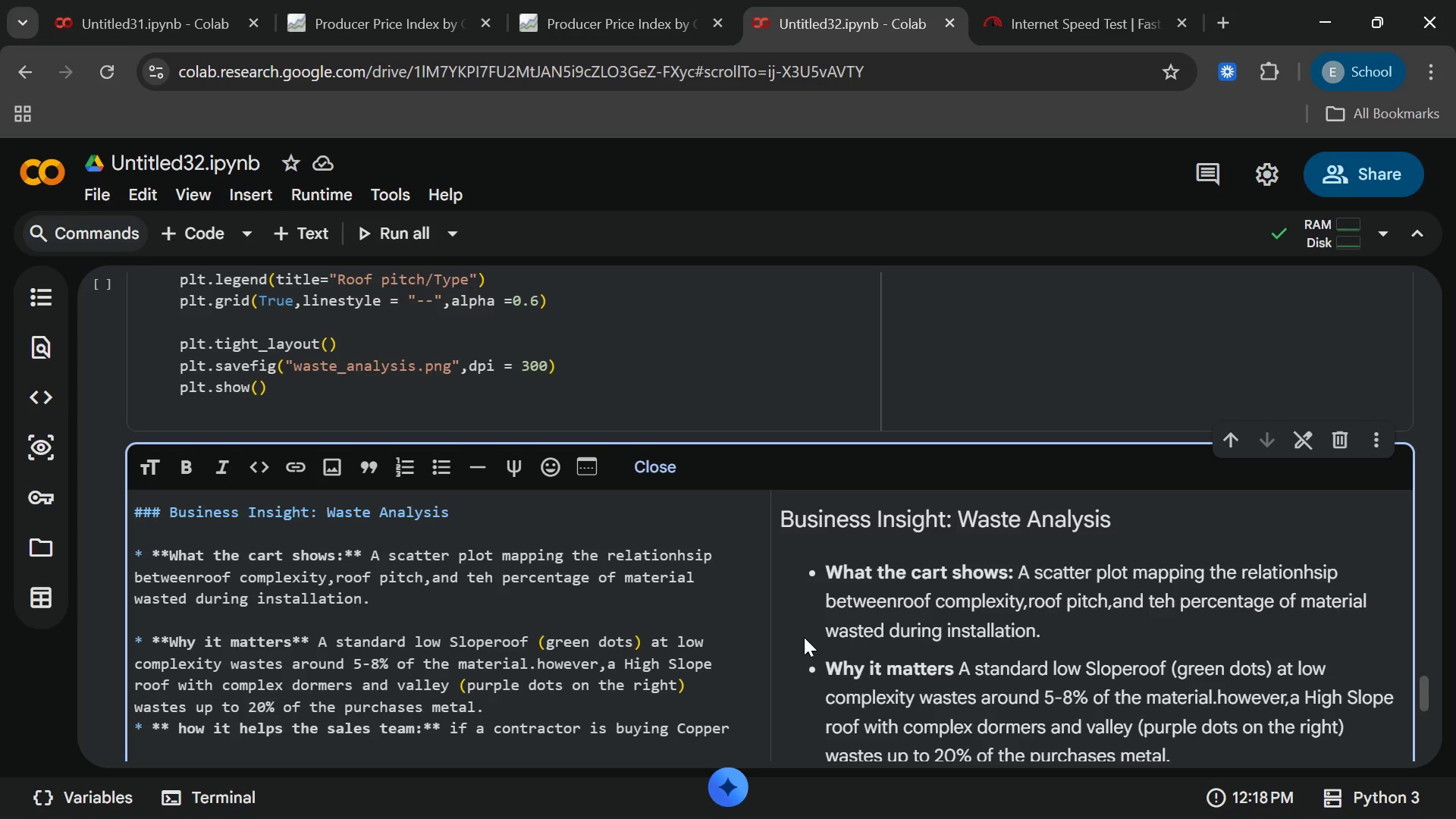 
type(())
 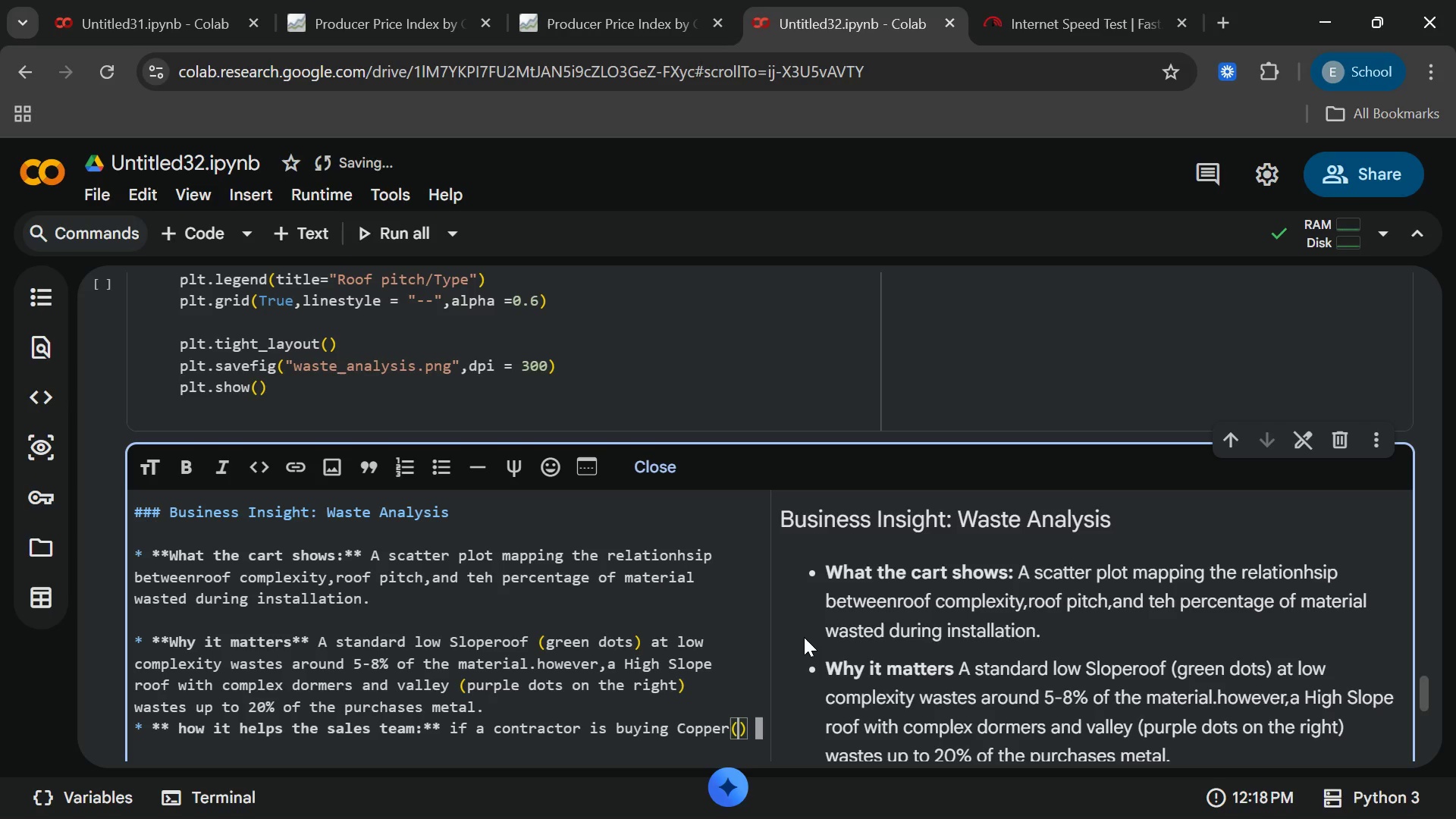 
key(ArrowLeft)
 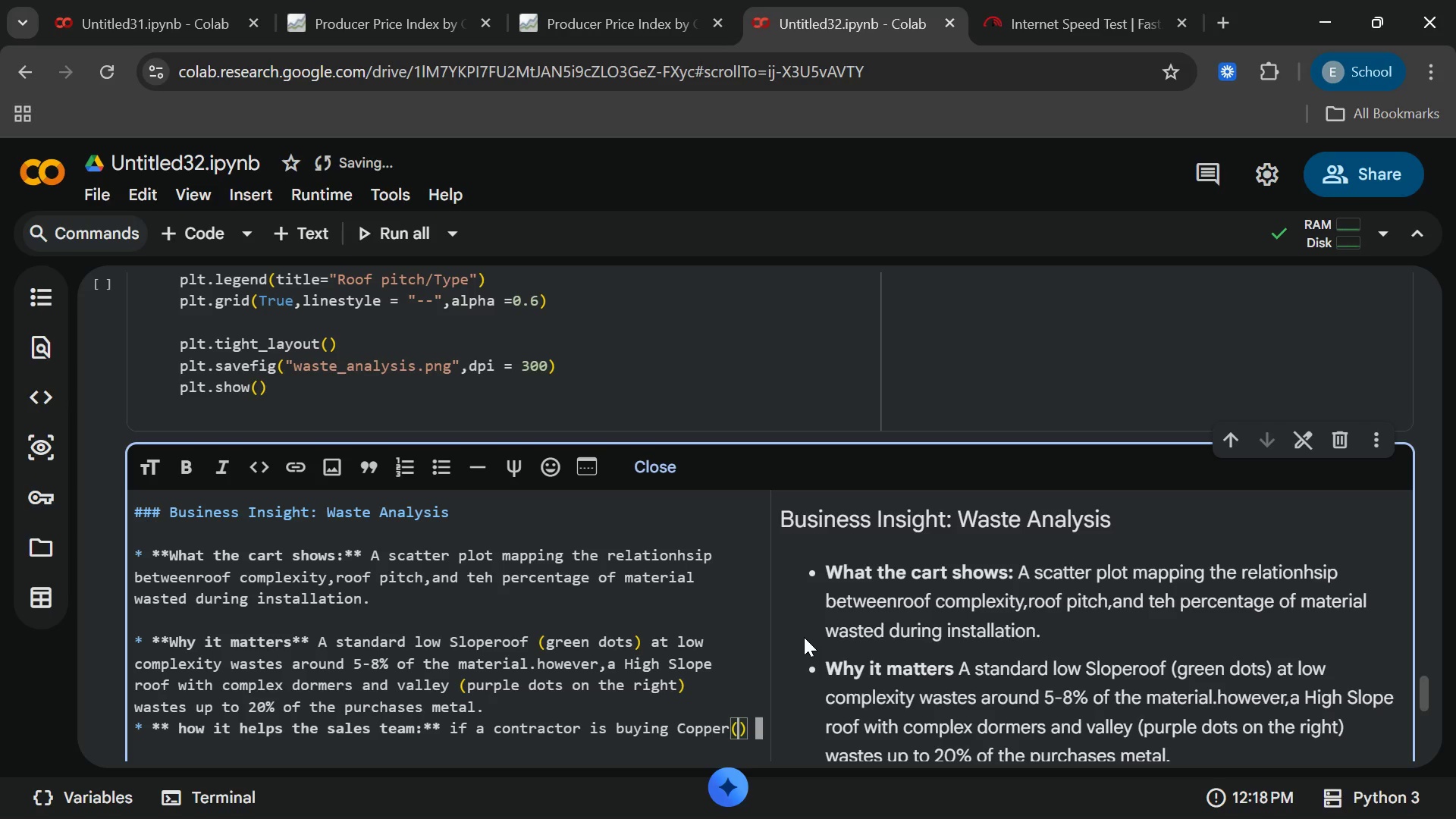 
type( )
key(Backspace)
type(a highy)
key(Backspace)
type(ly expe)
 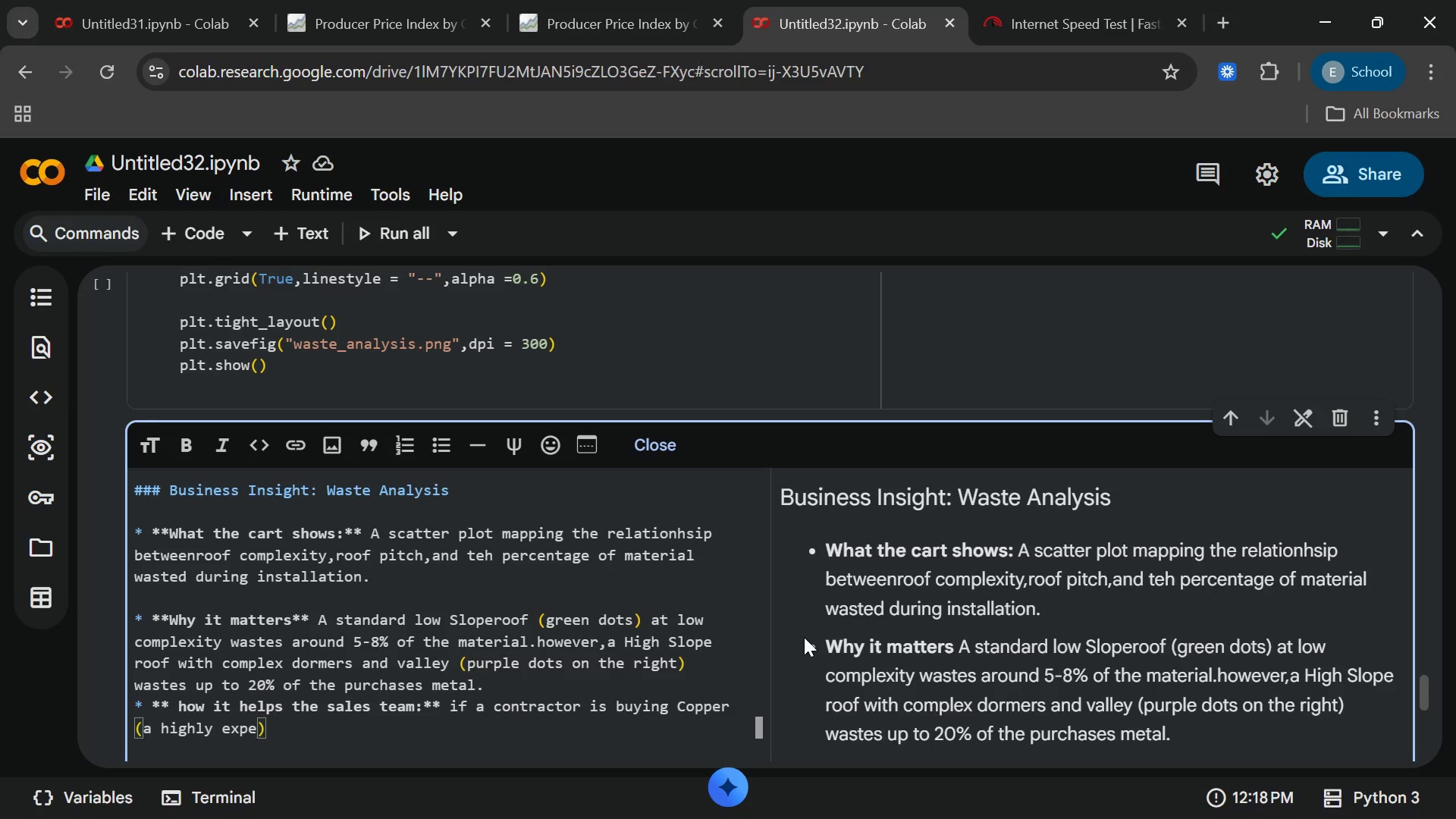 
type(nsive material)
 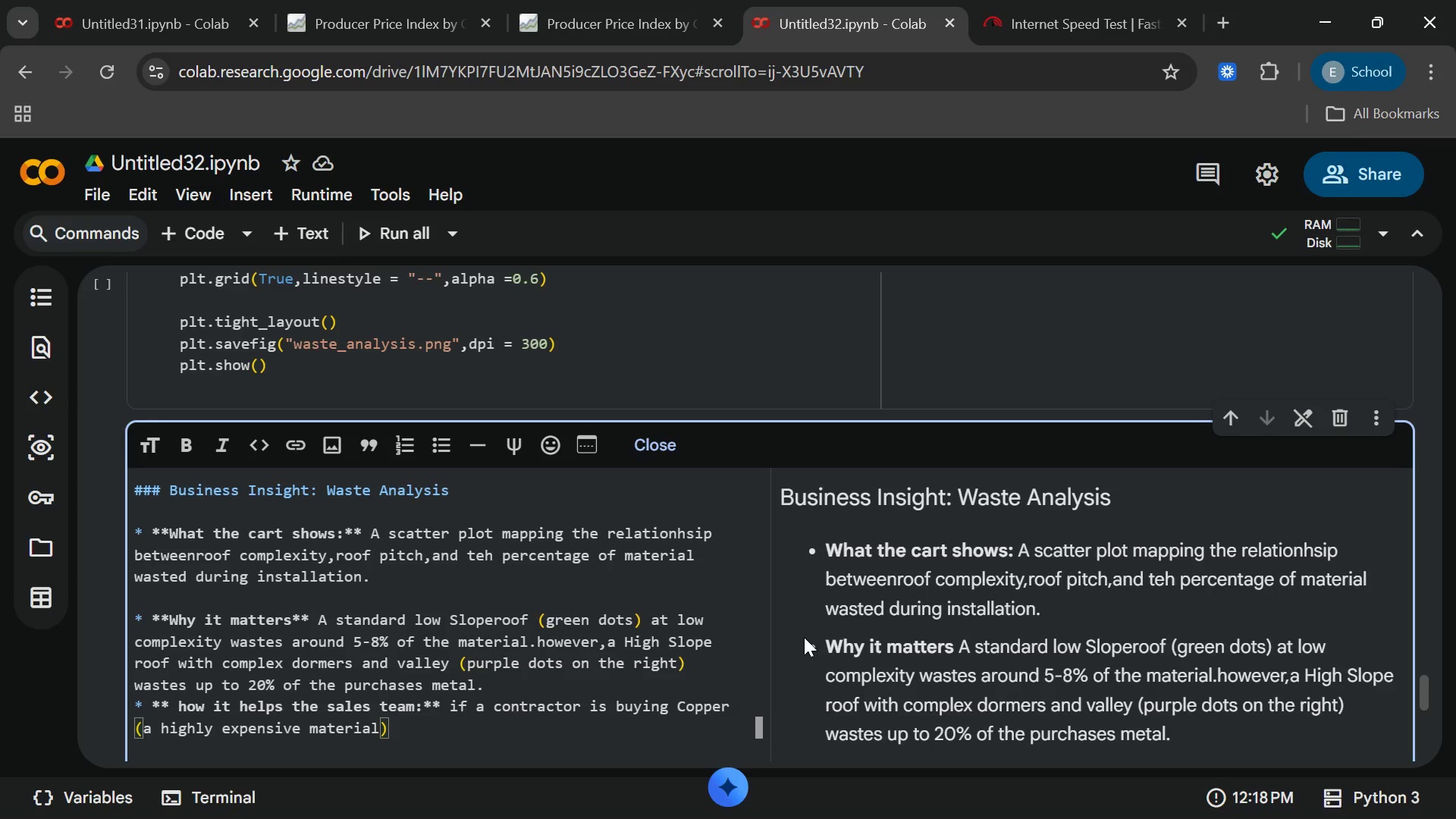 
key(ArrowRight)
 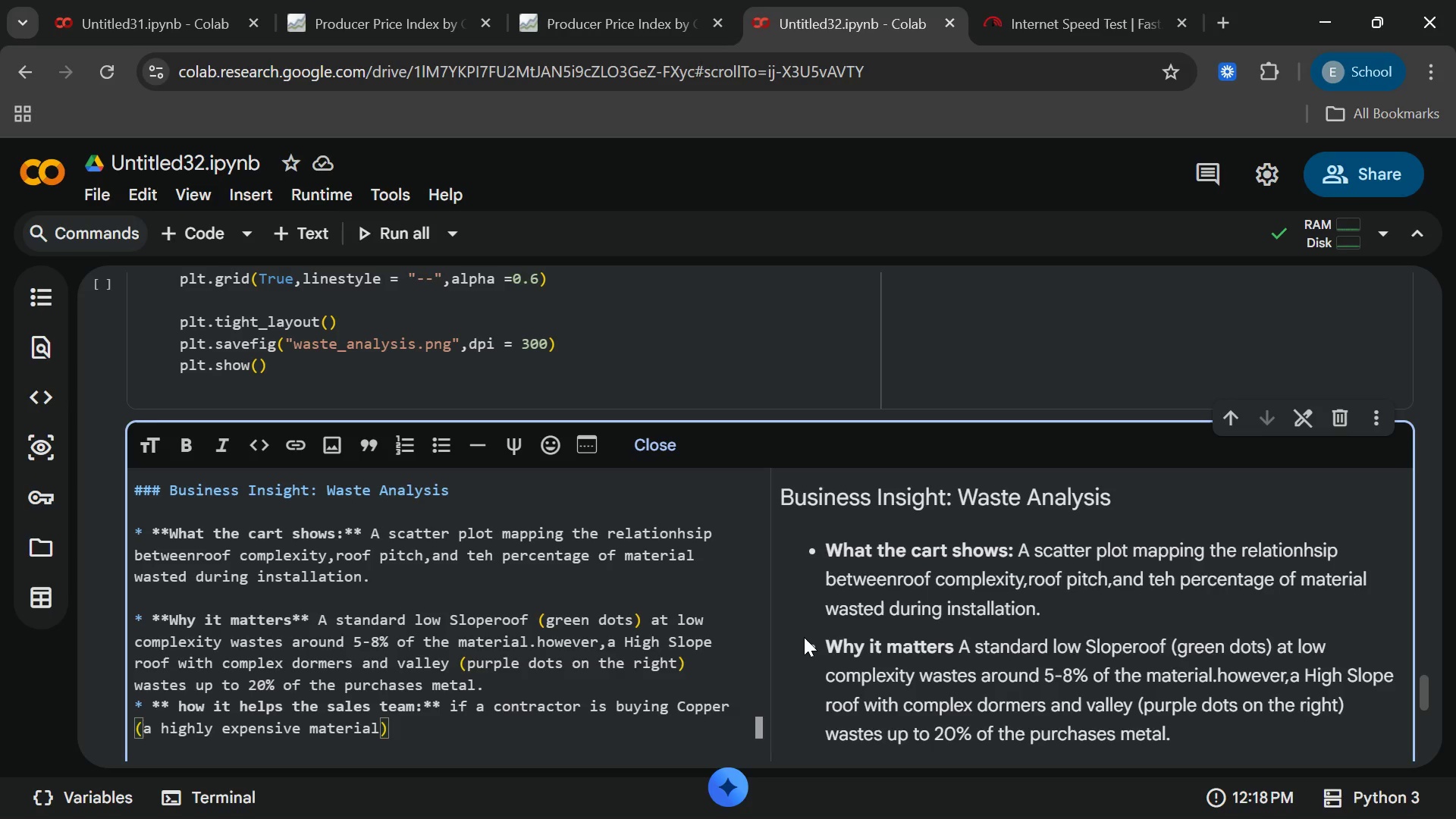 
type( for a commplez)
key(Backspace)
type(x,high Sloperoof)
 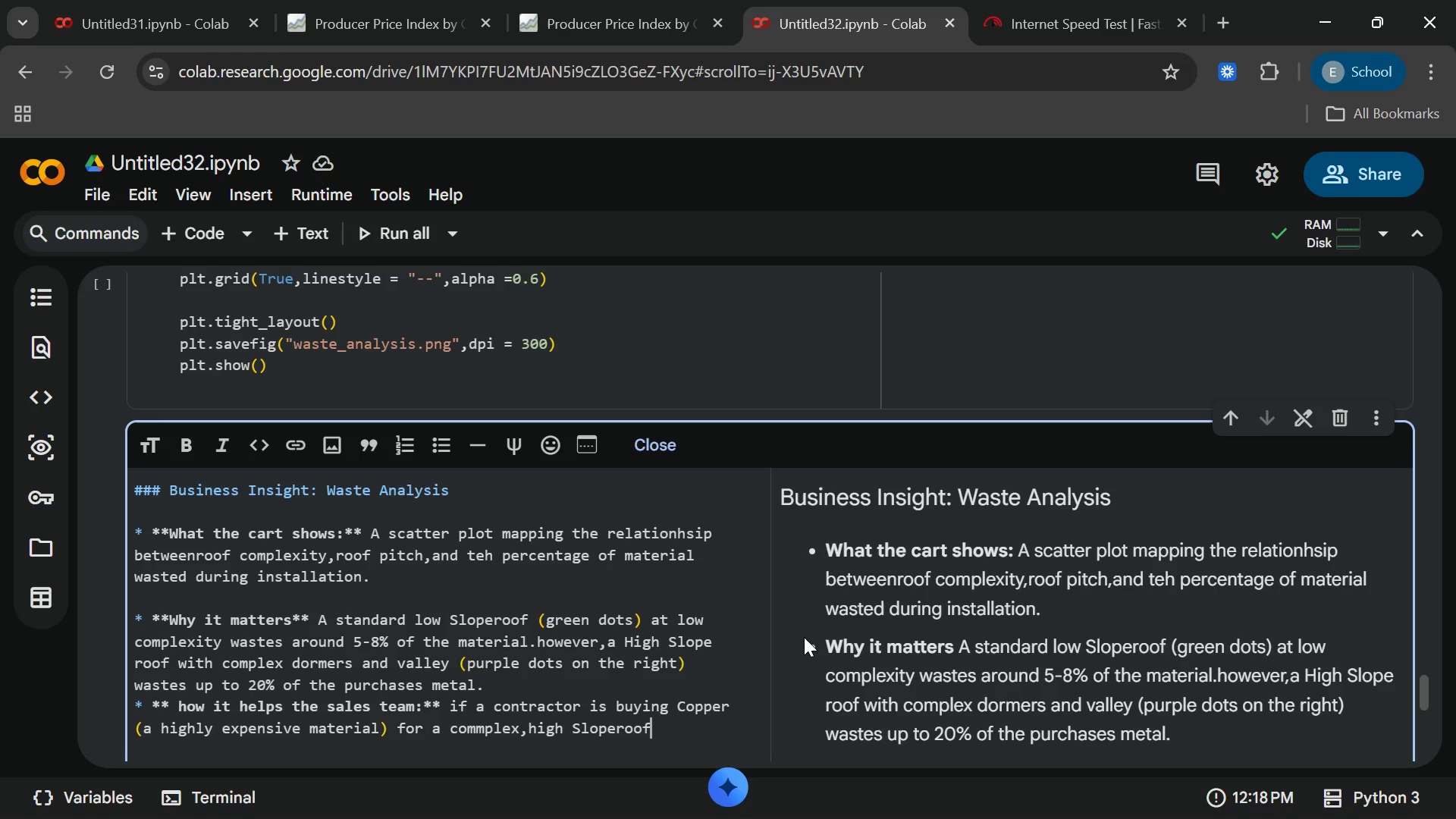 
key(ArrowLeft)
 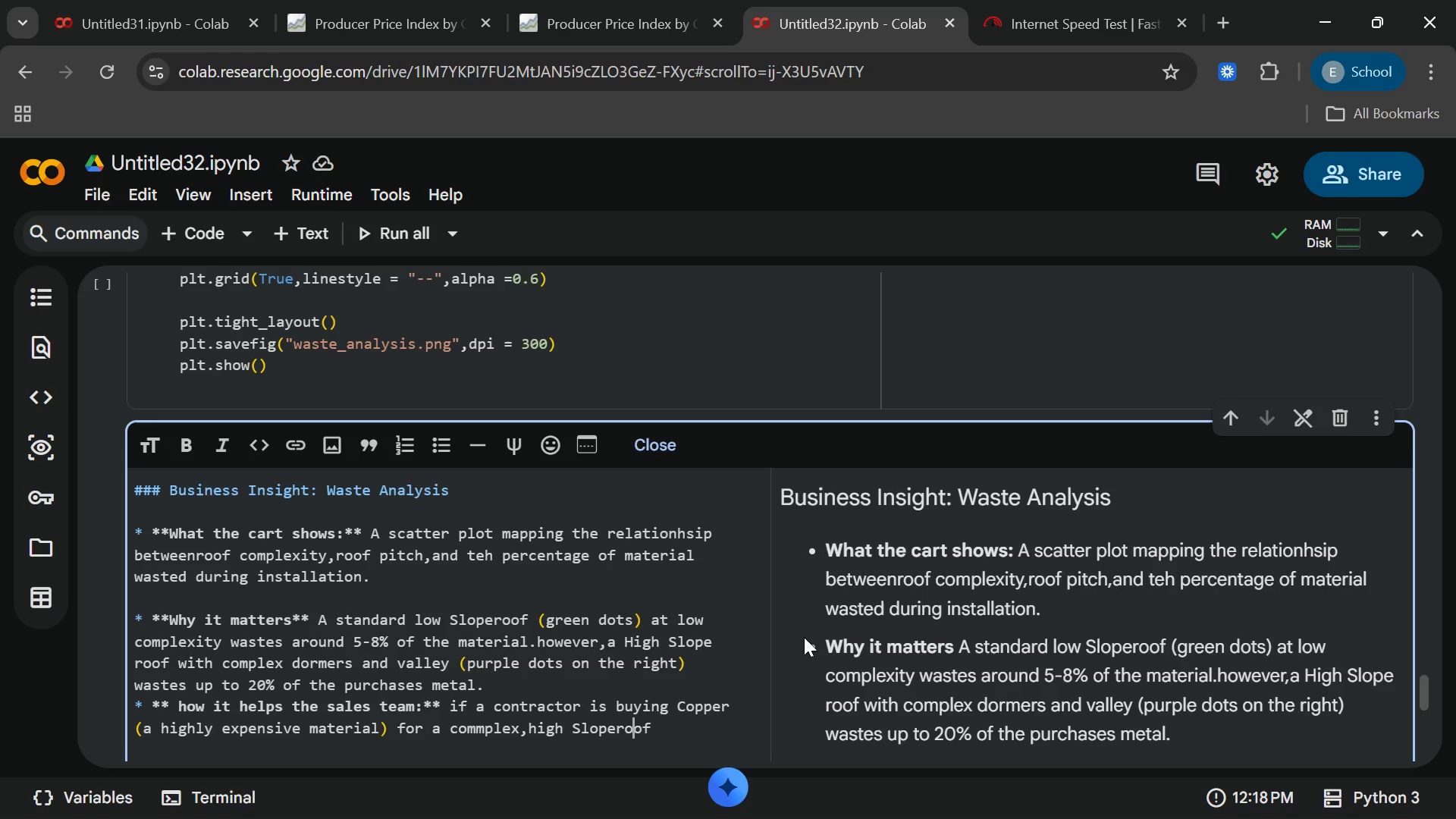 
key(ArrowLeft)
 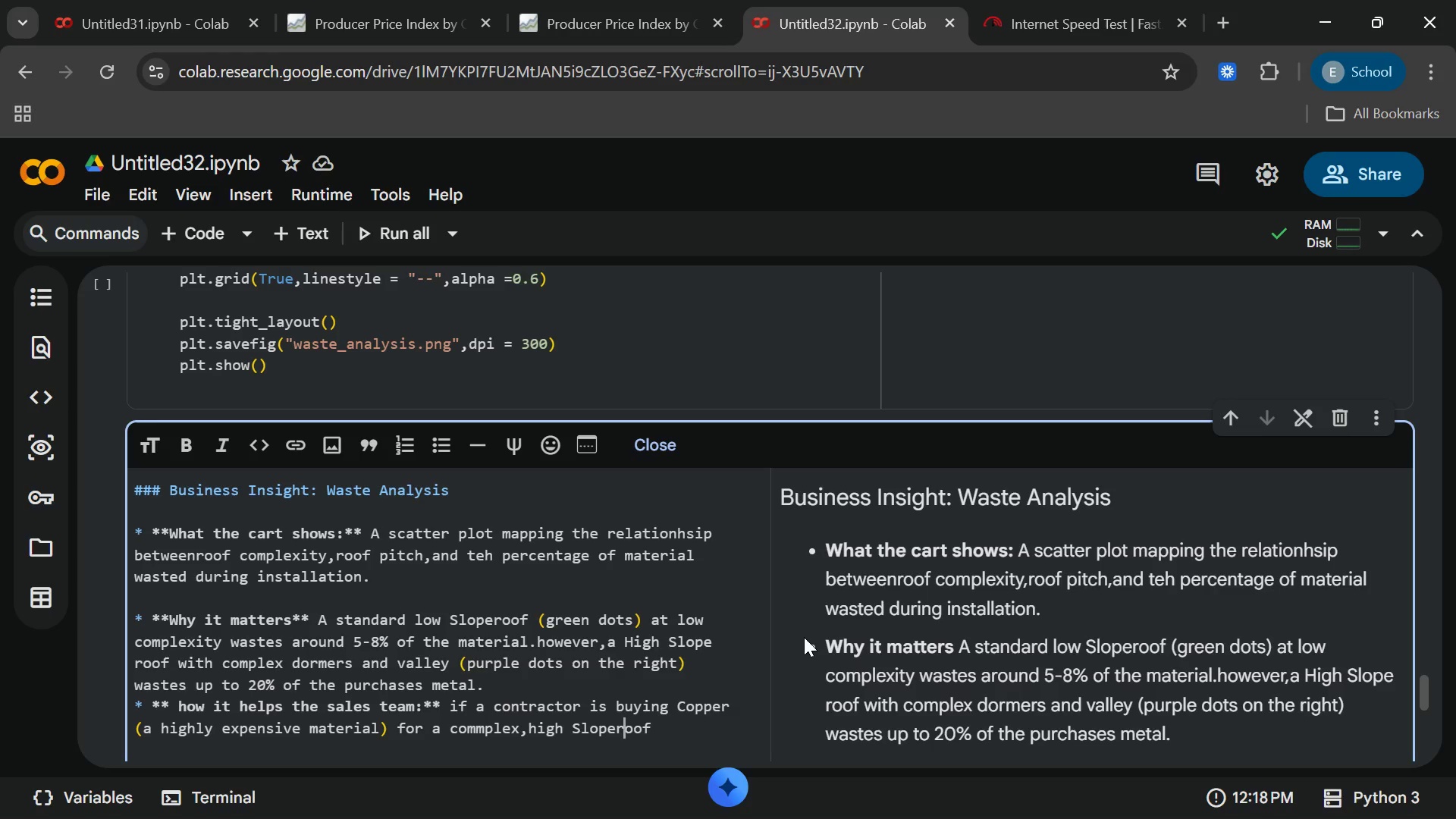 
key(ArrowLeft)
 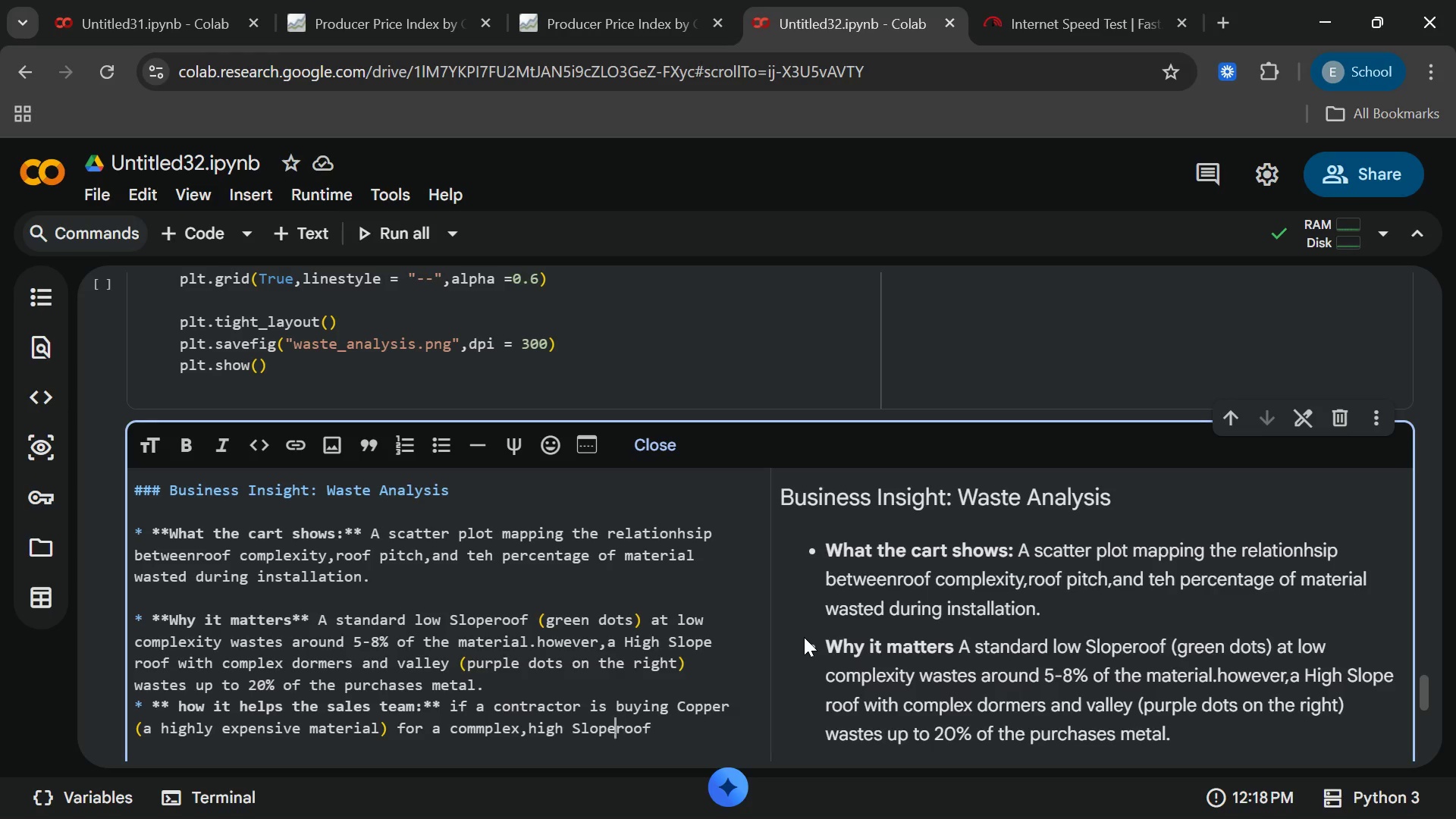 
key(ArrowLeft)
 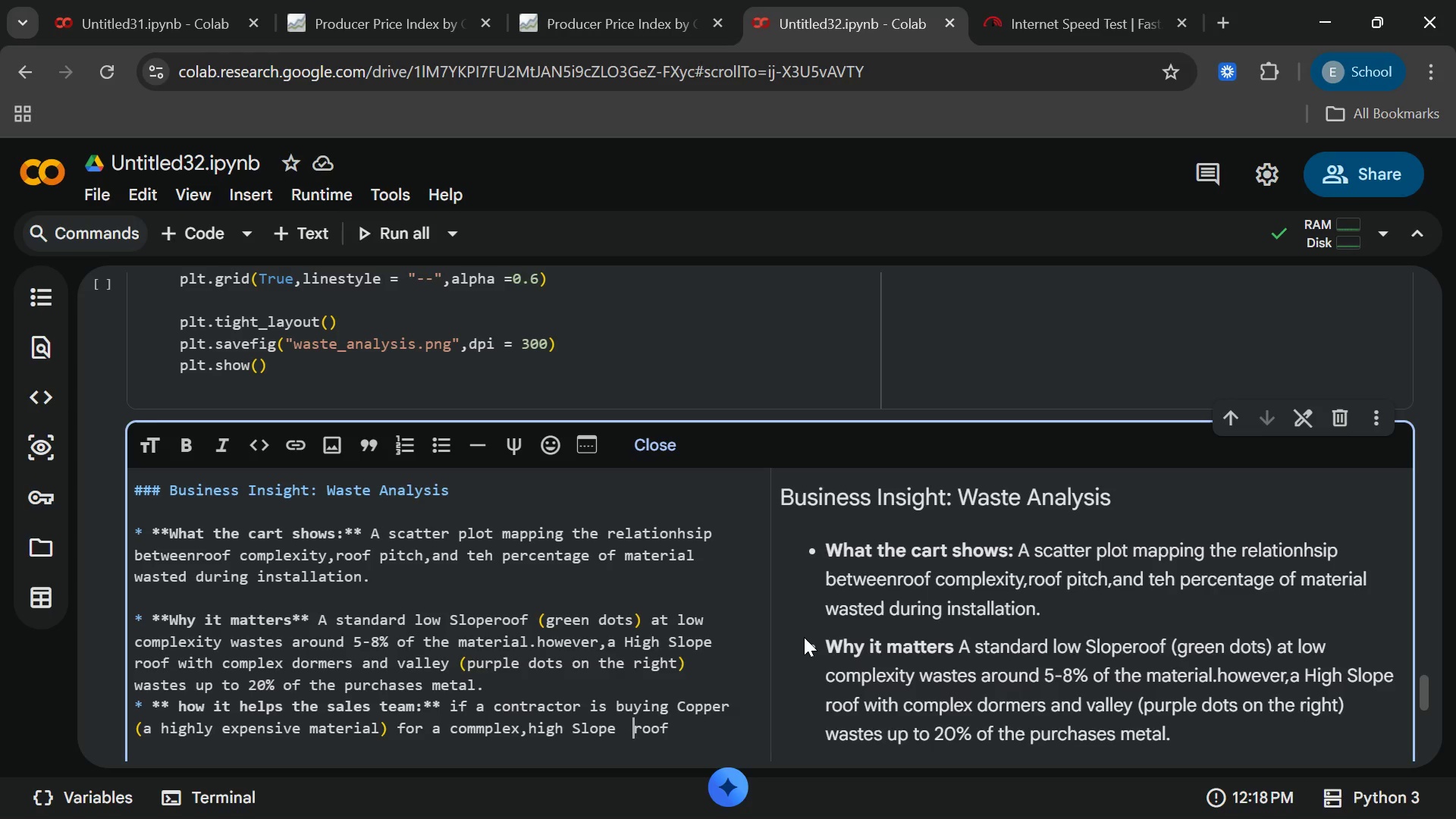 
key(Space)
 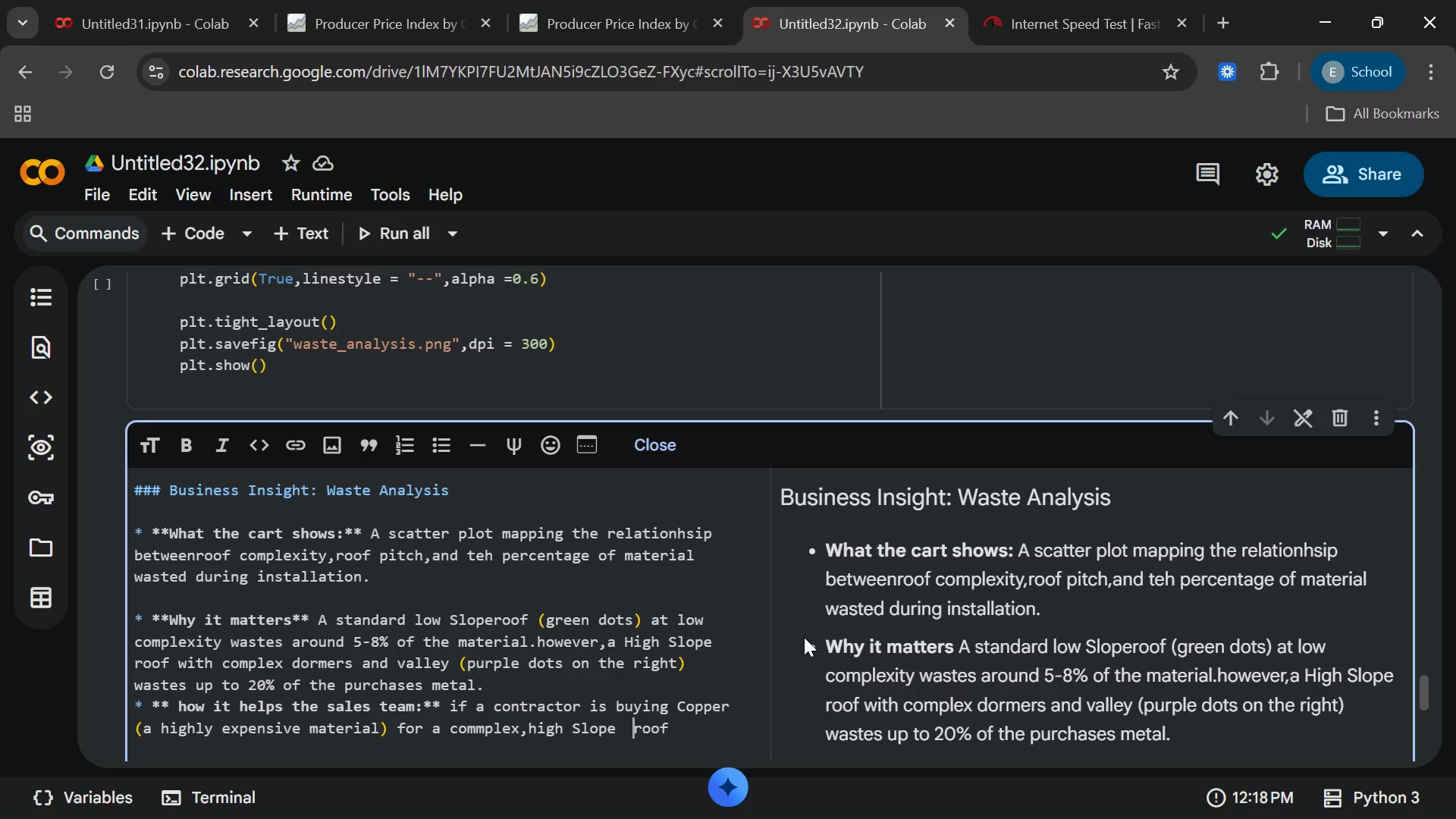 
key(Space)
 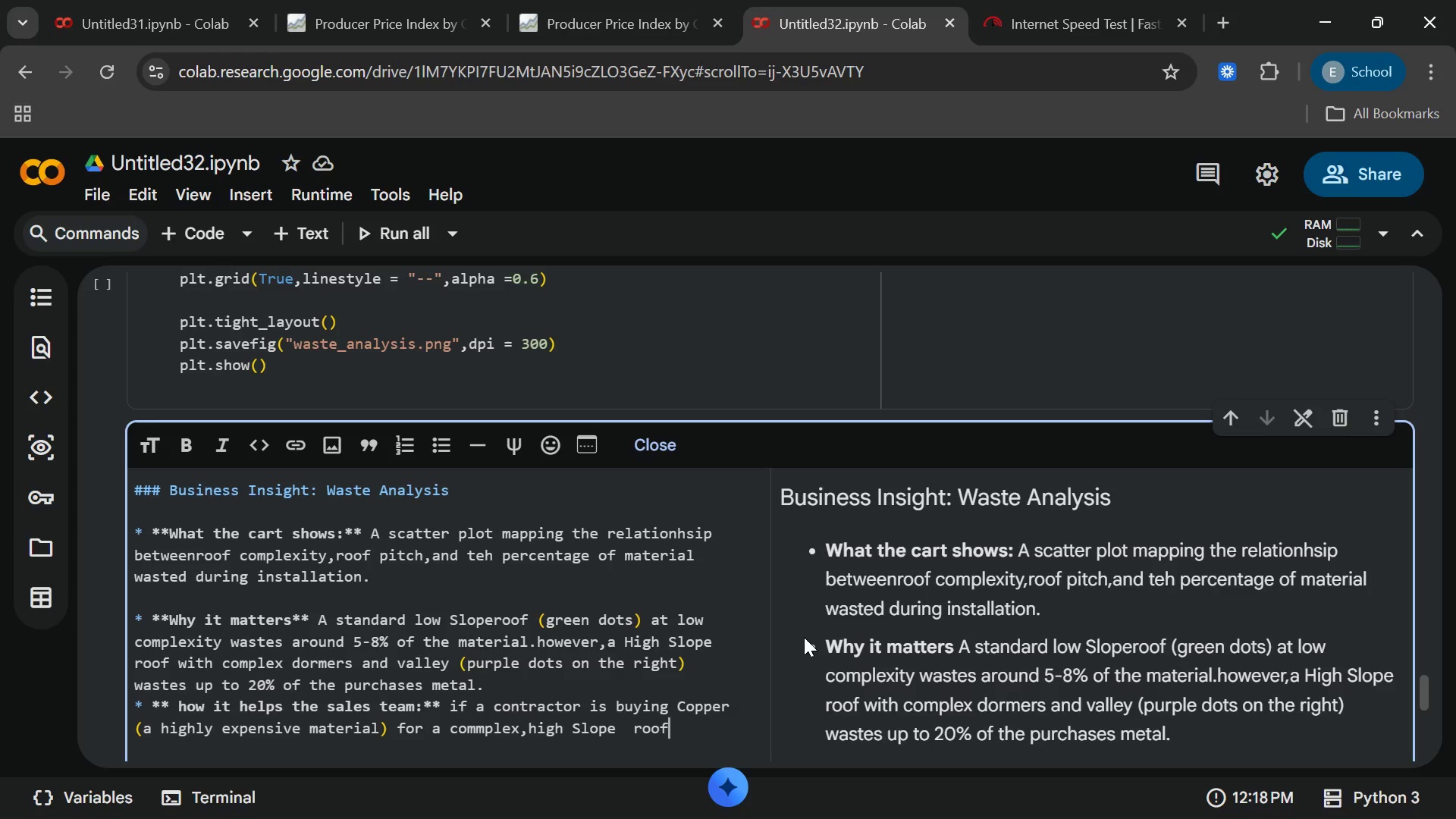 
key(End)
 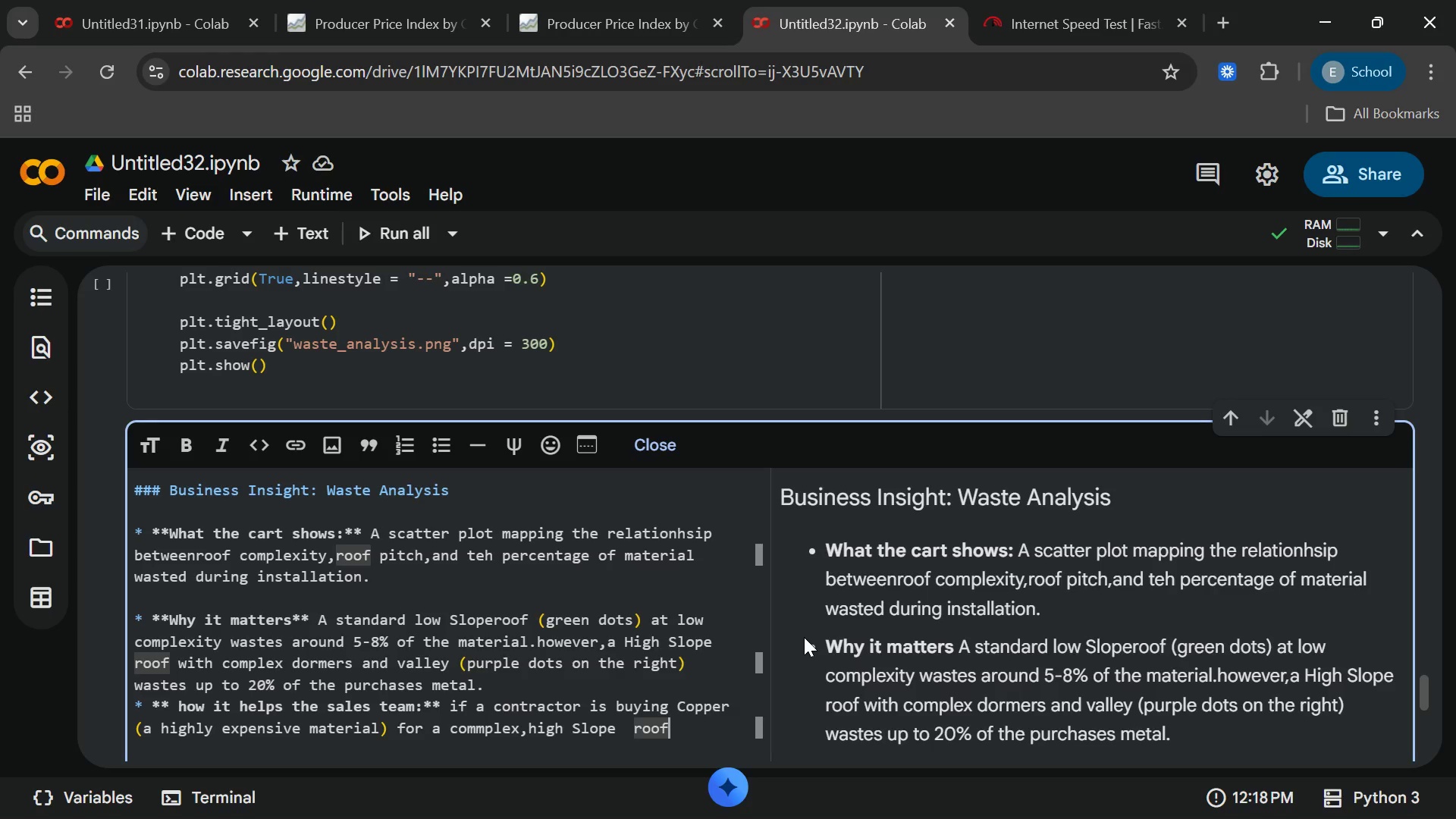 
key(ArrowLeft)
 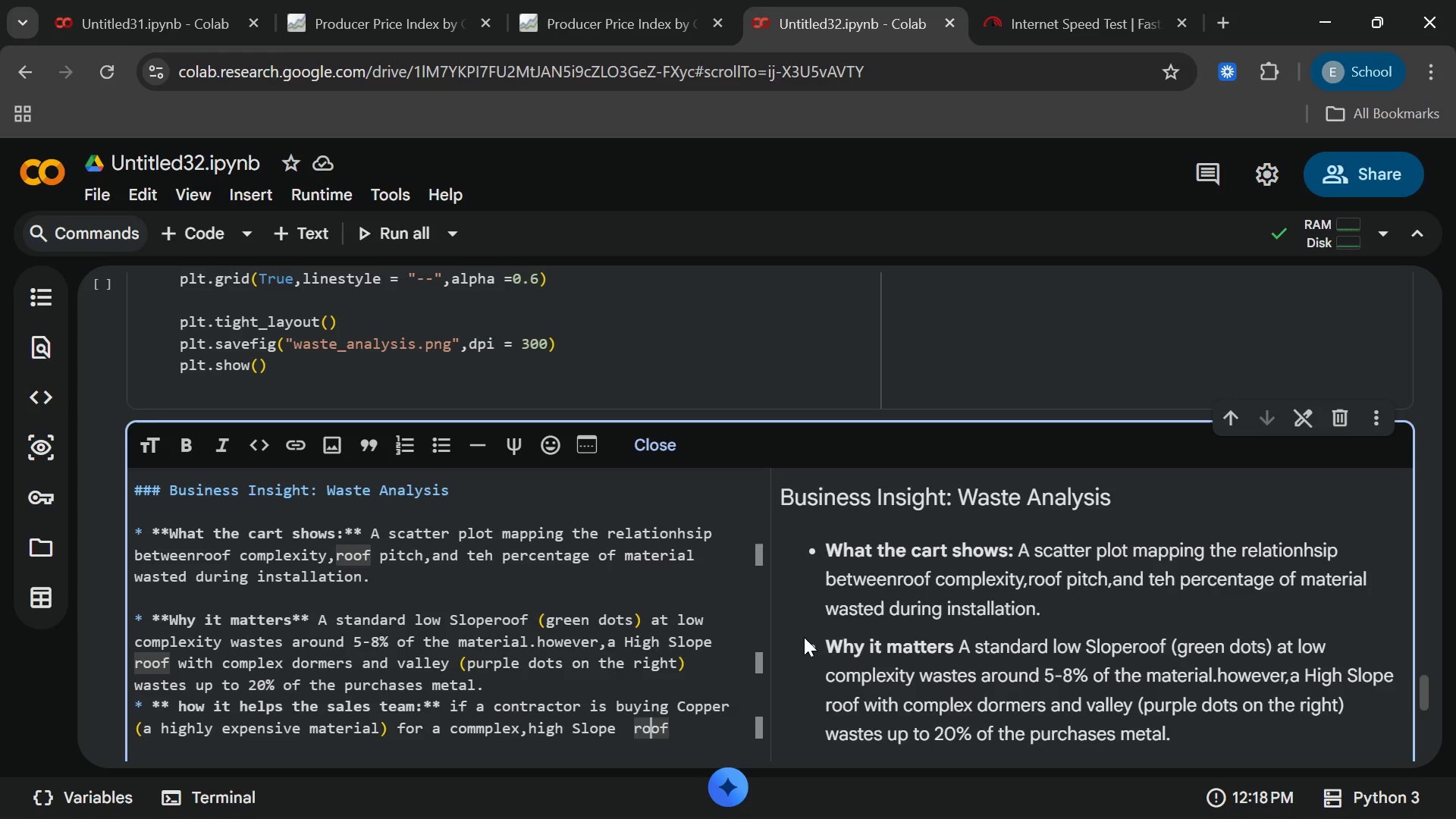 
key(ArrowLeft)
 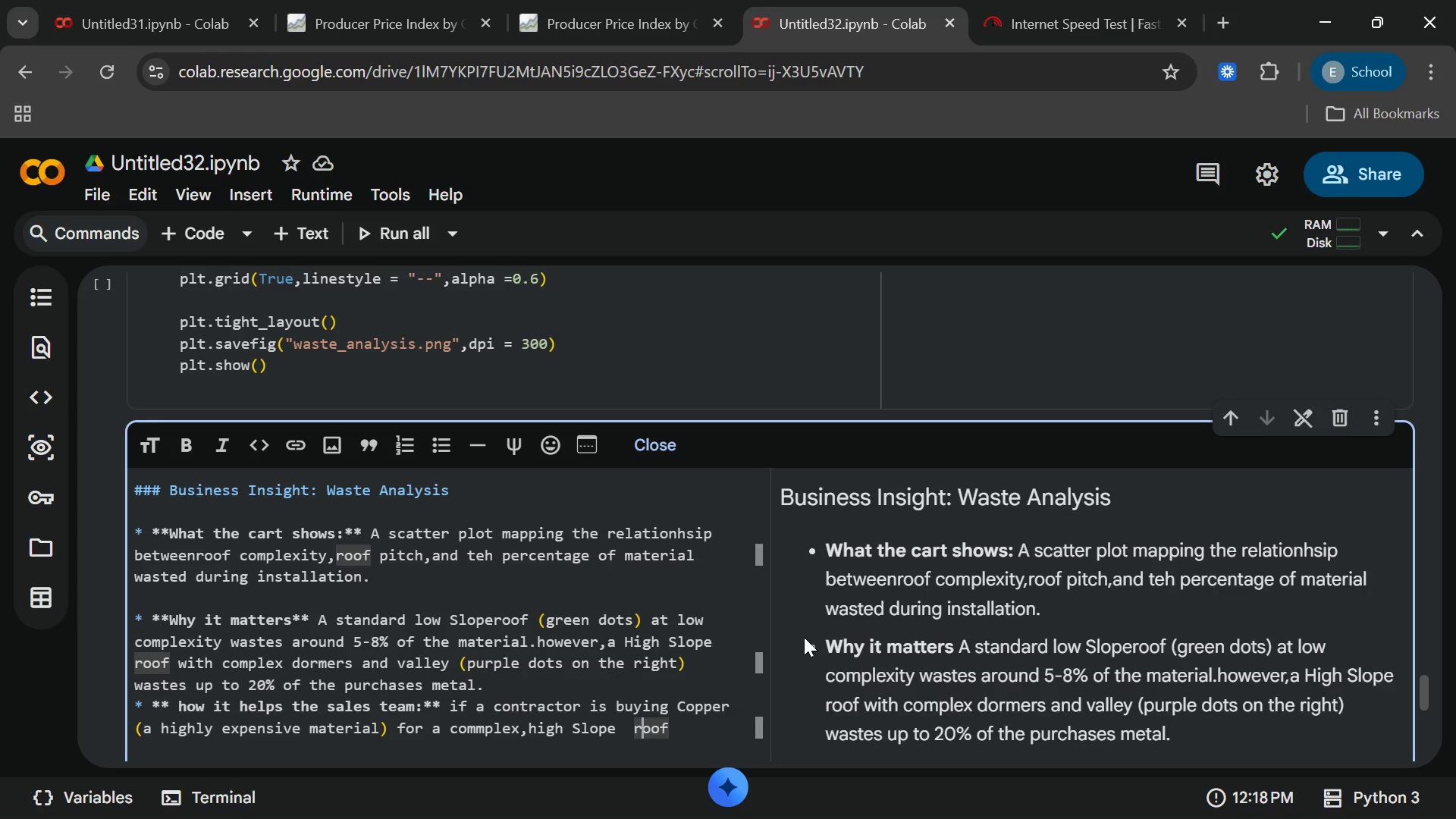 
key(ArrowLeft)
 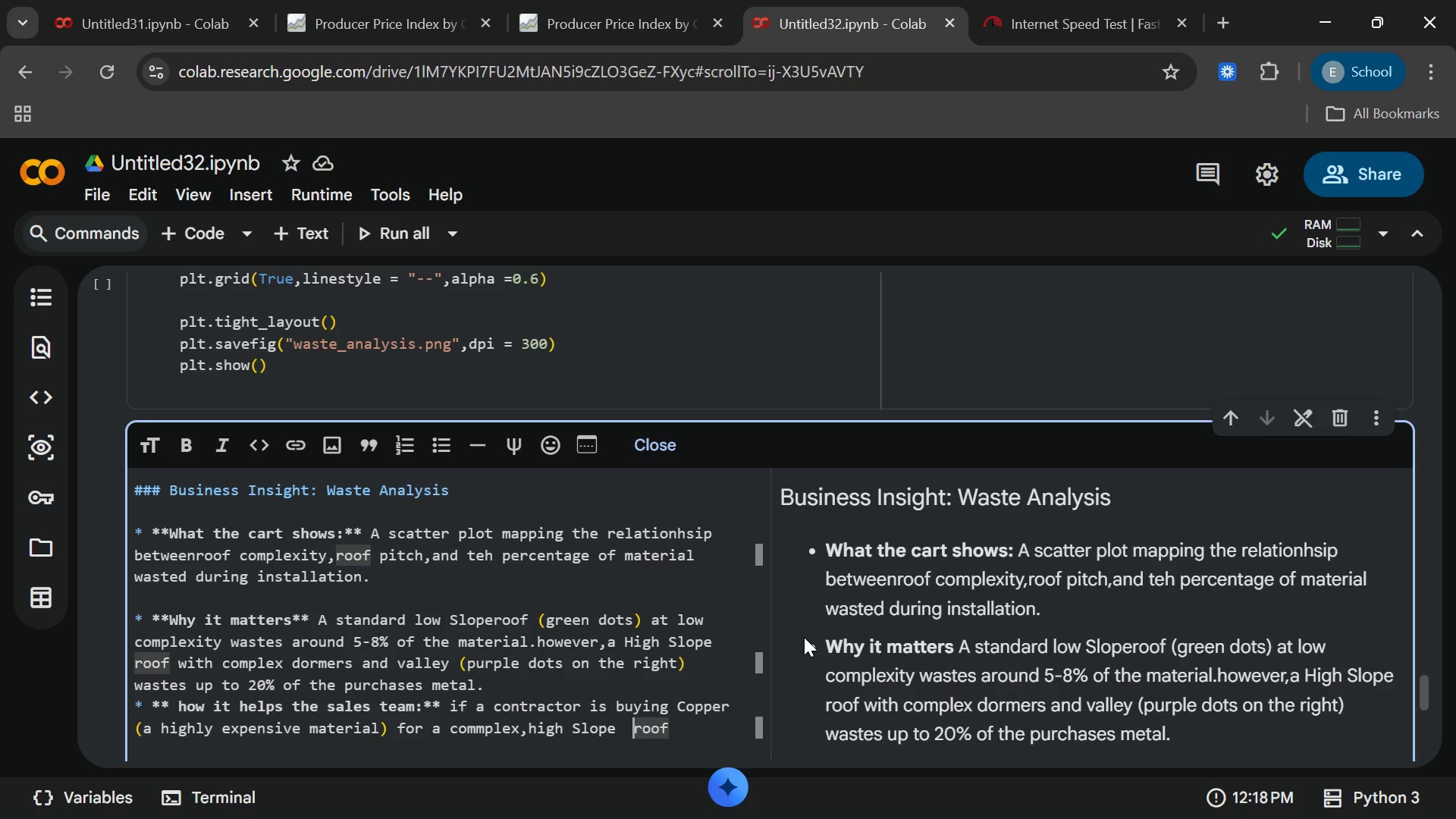 
key(ArrowLeft)
 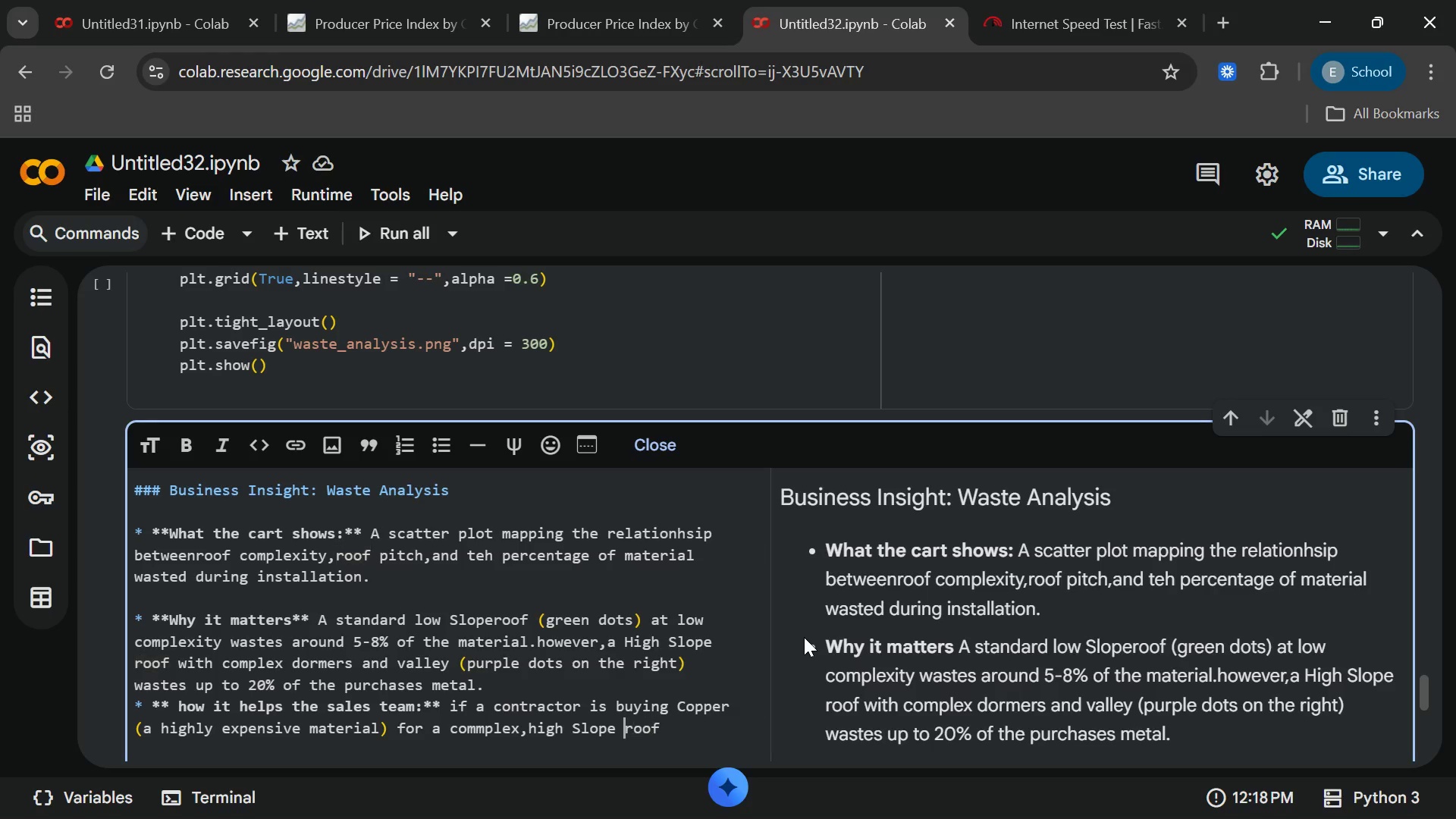 
key(Backspace)
 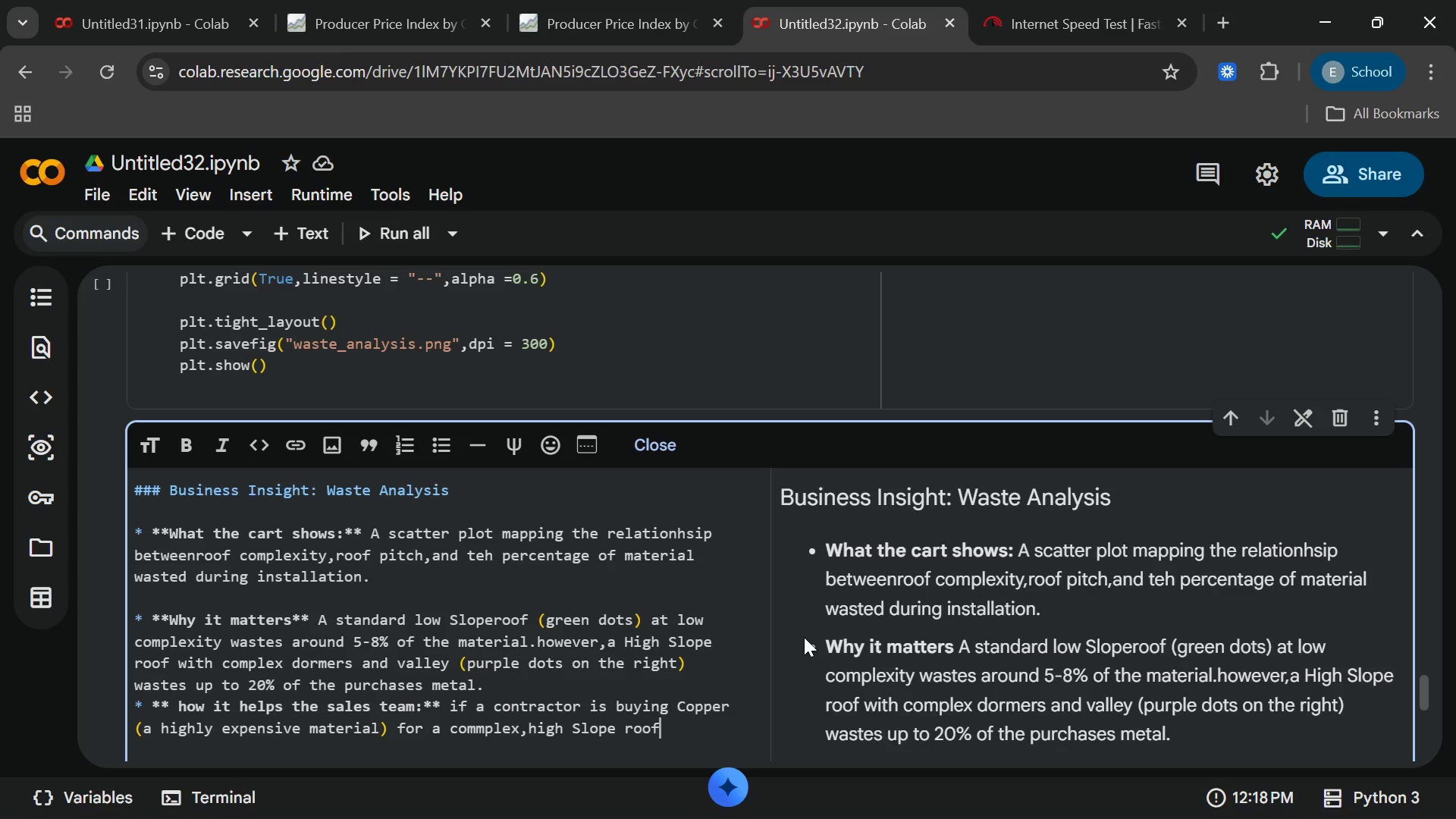 
key(End)
 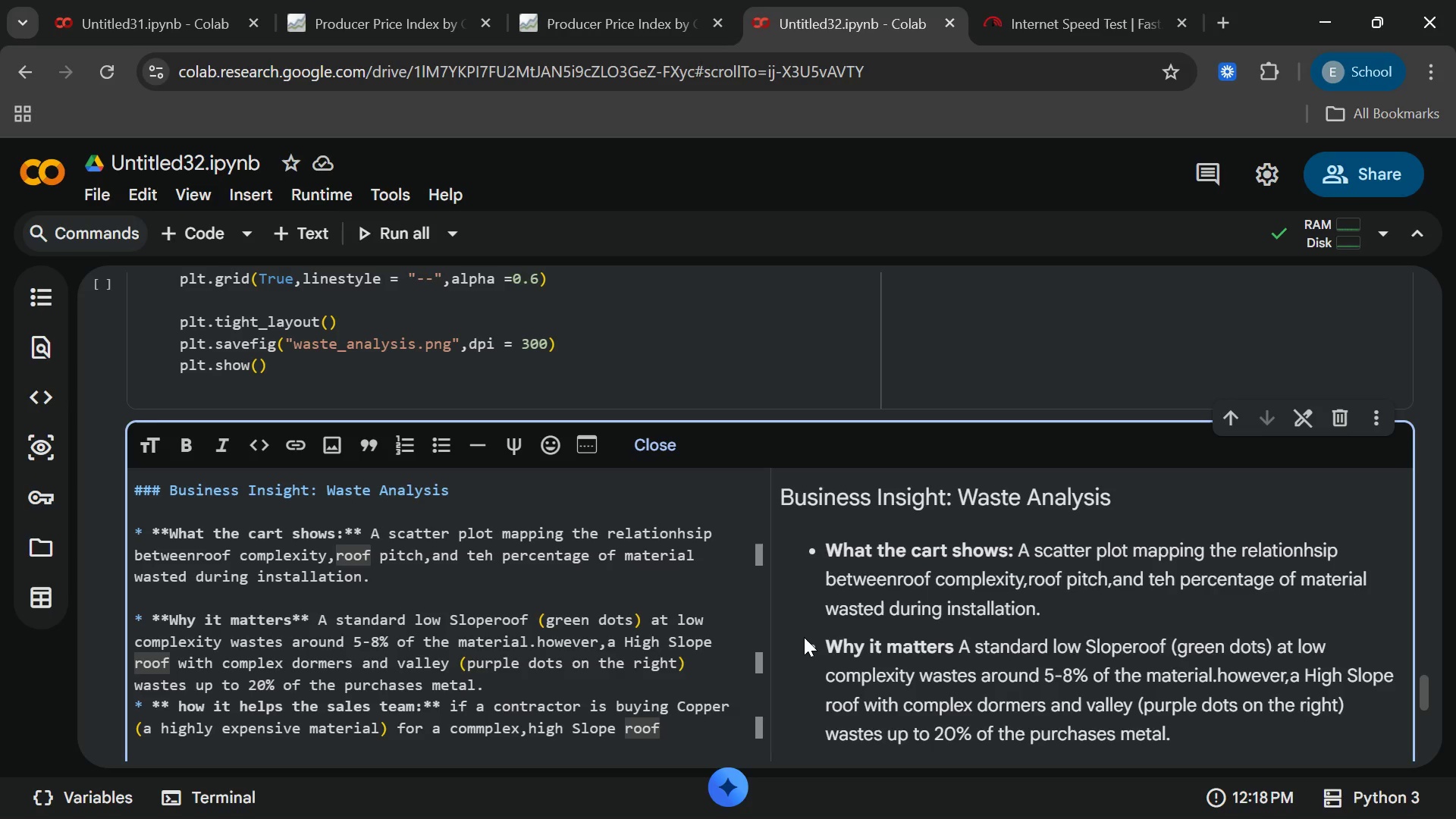 
type(, the)
 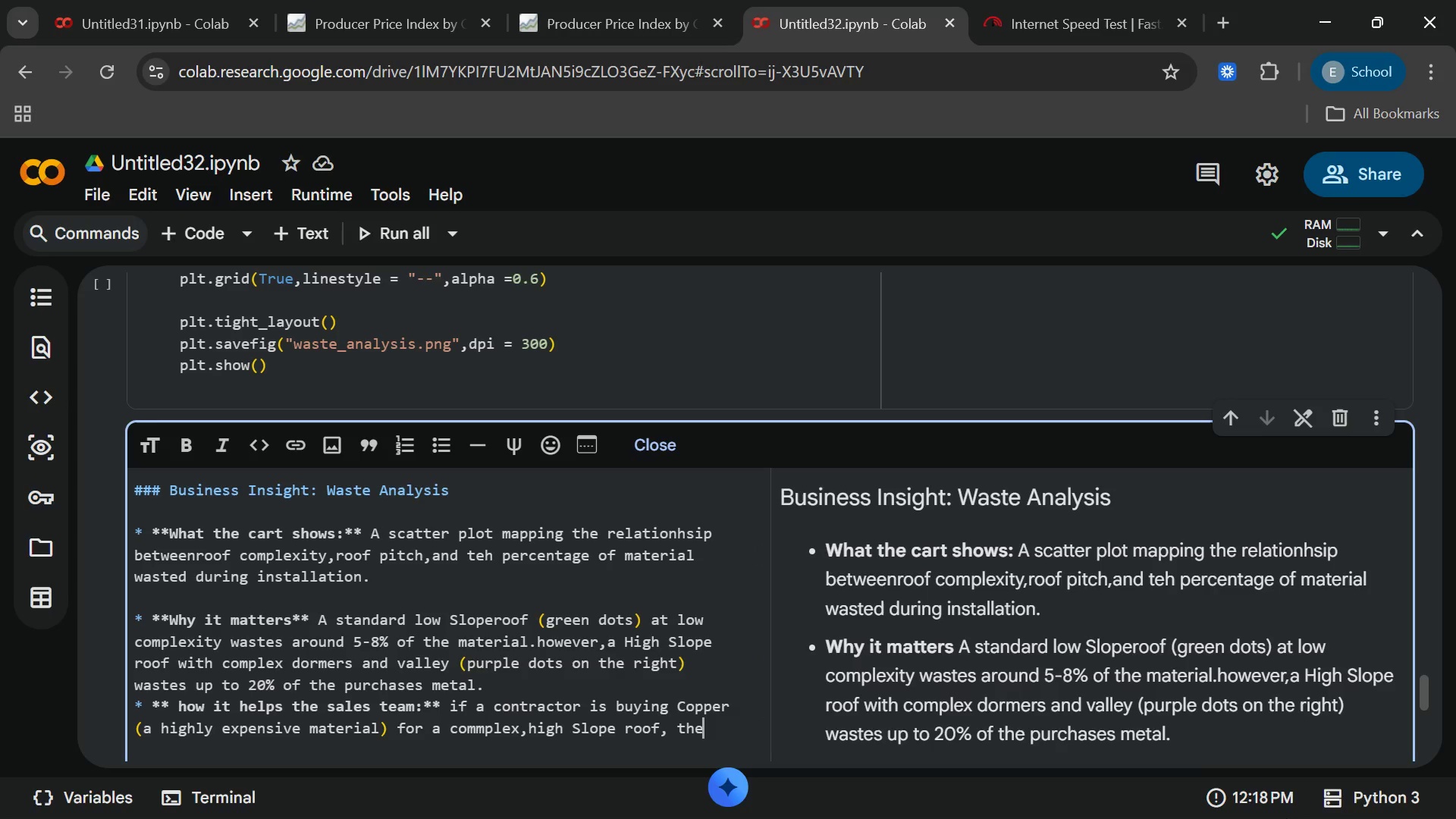 
wait(5.56)
 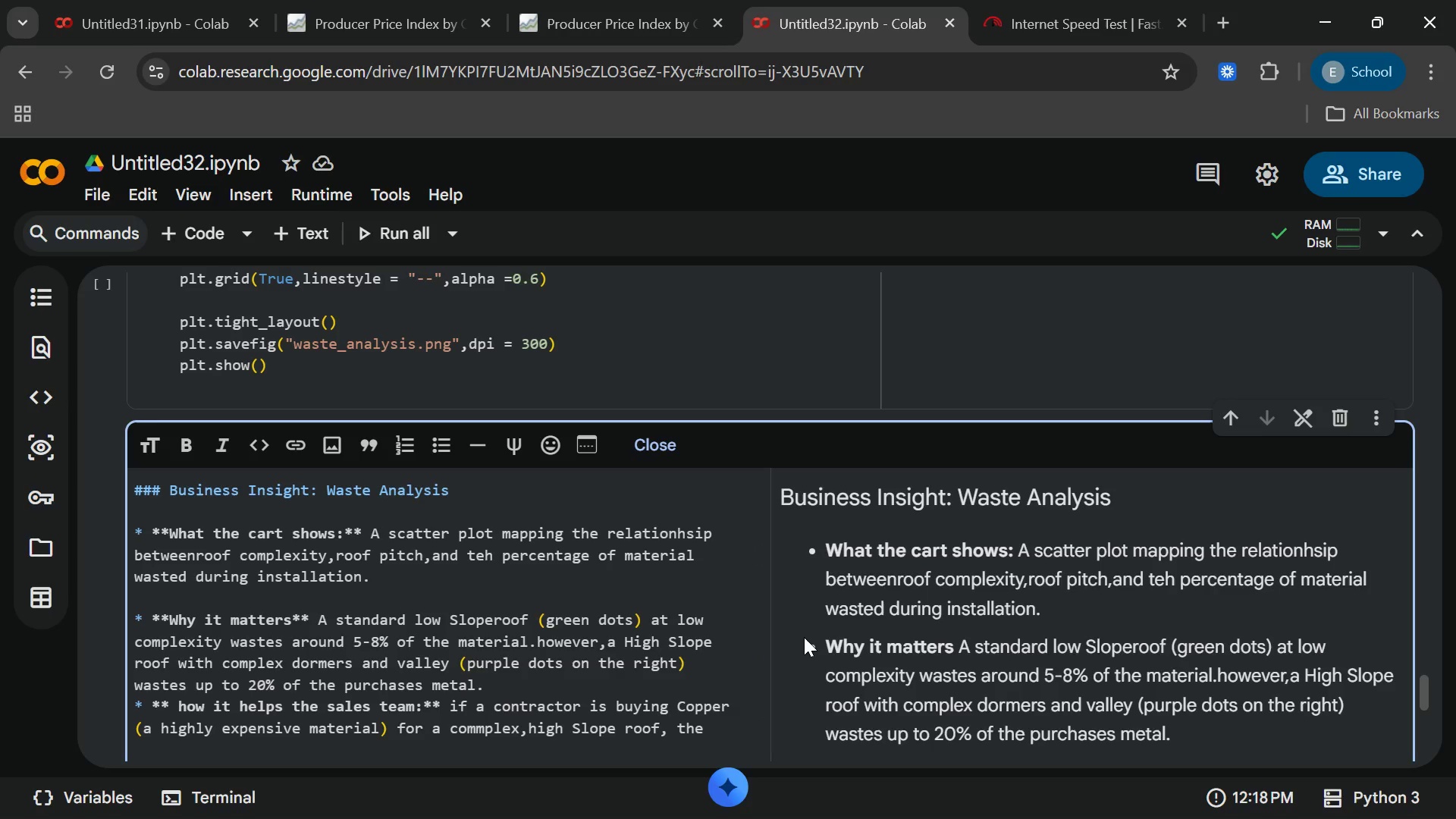 
left_click([1286, 795])
 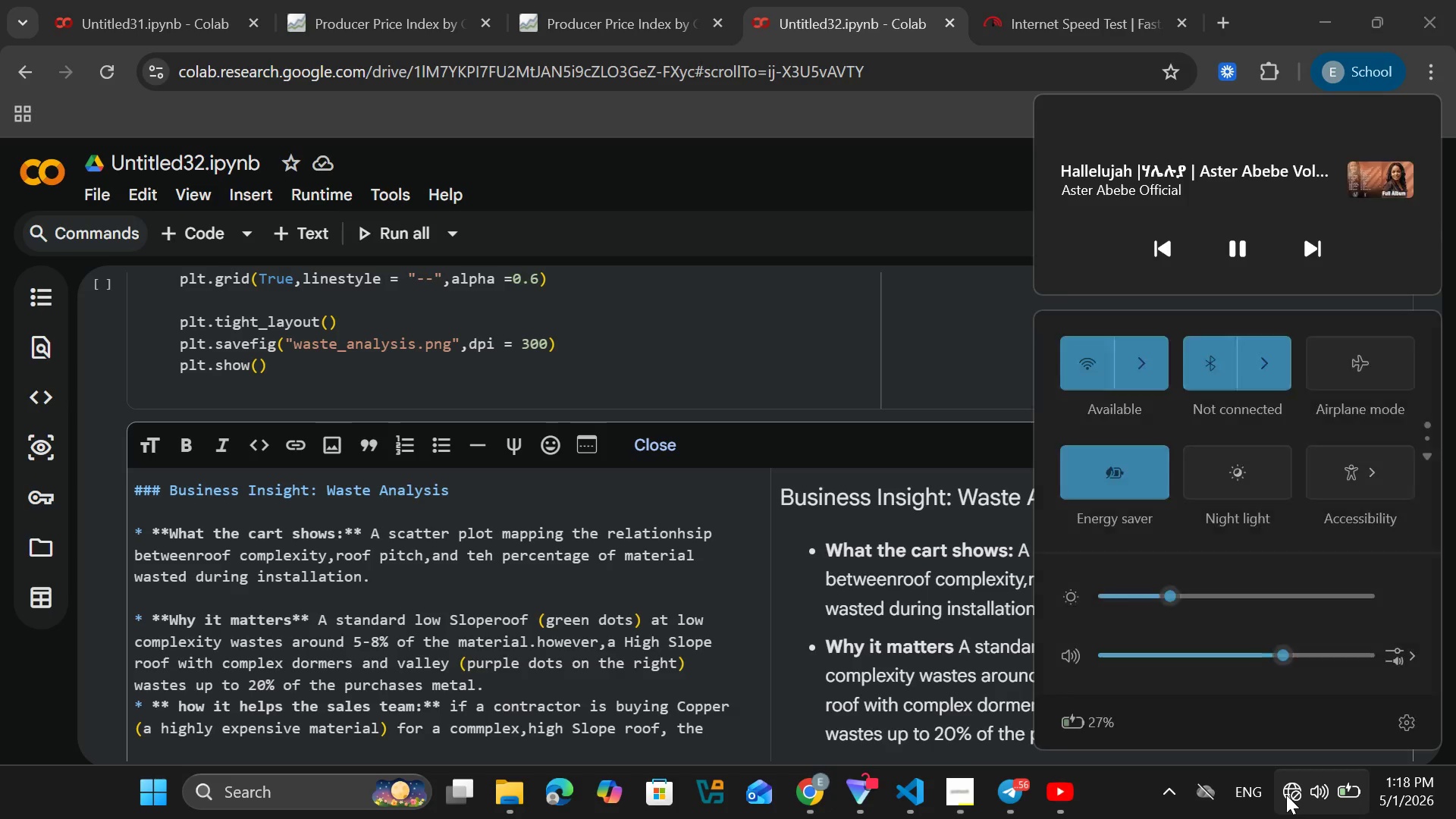 
left_click([1286, 795])
 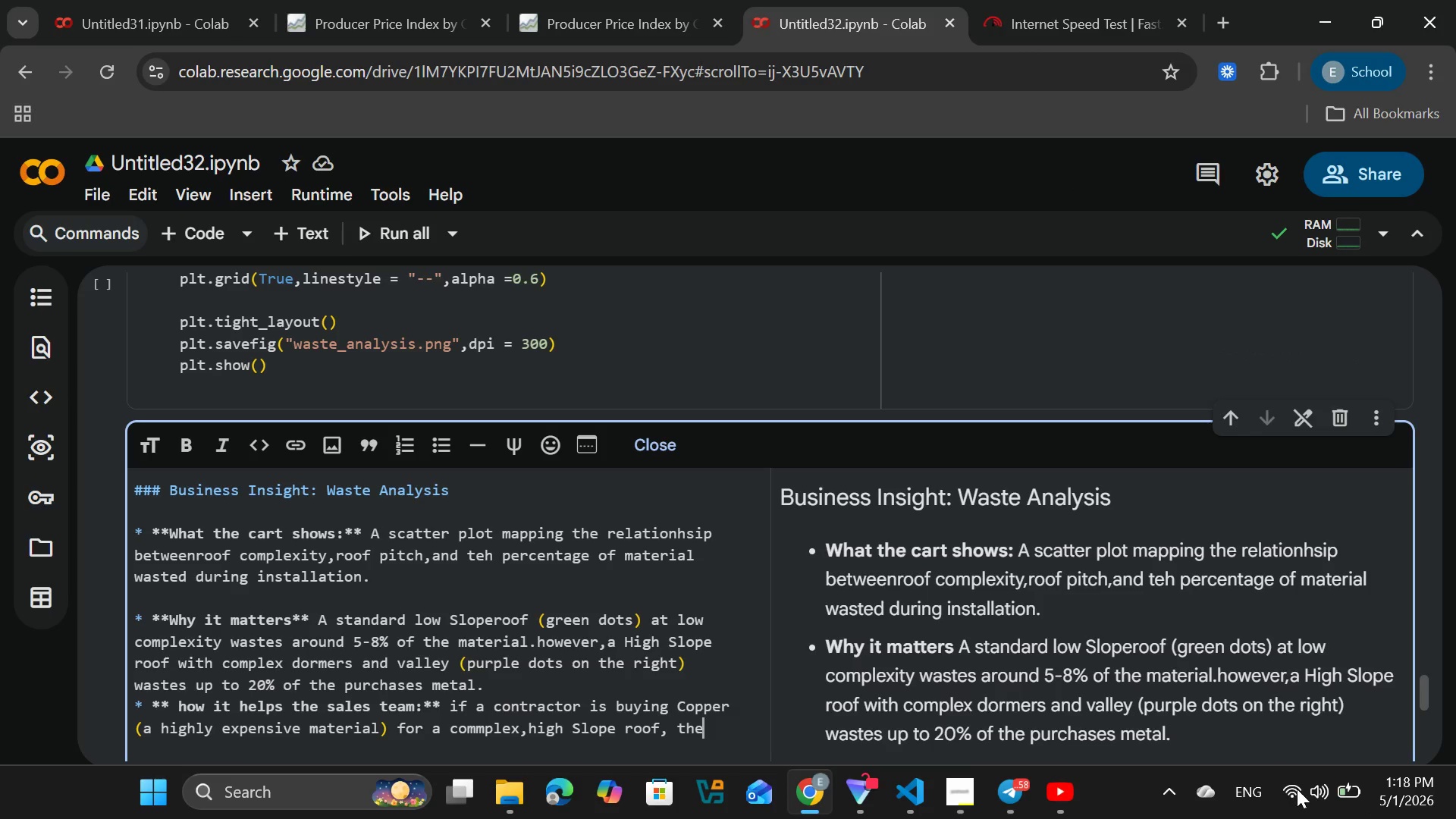 
left_click([1312, 789])
 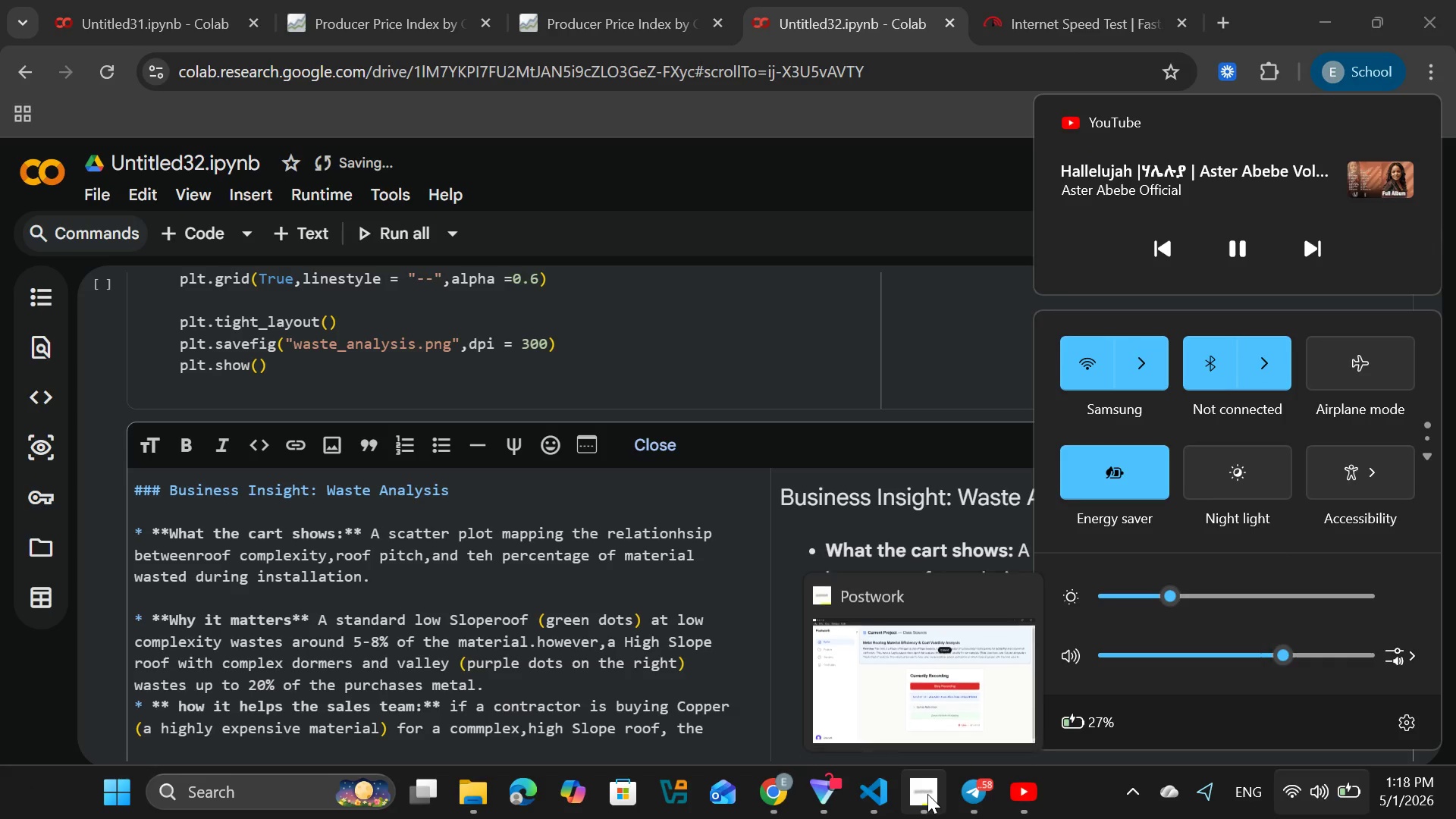 
wait(7.58)
 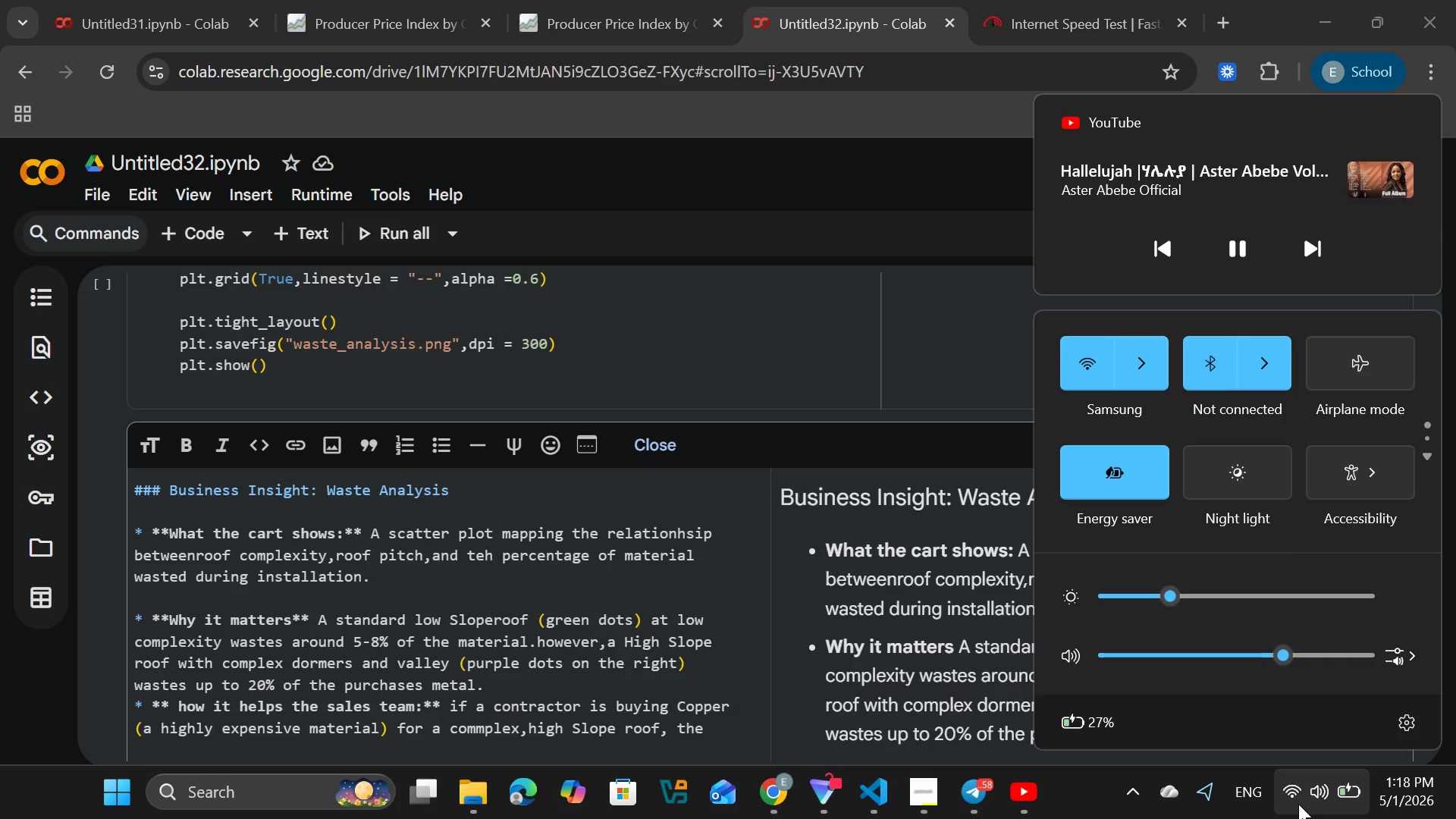 
left_click([960, 794])